 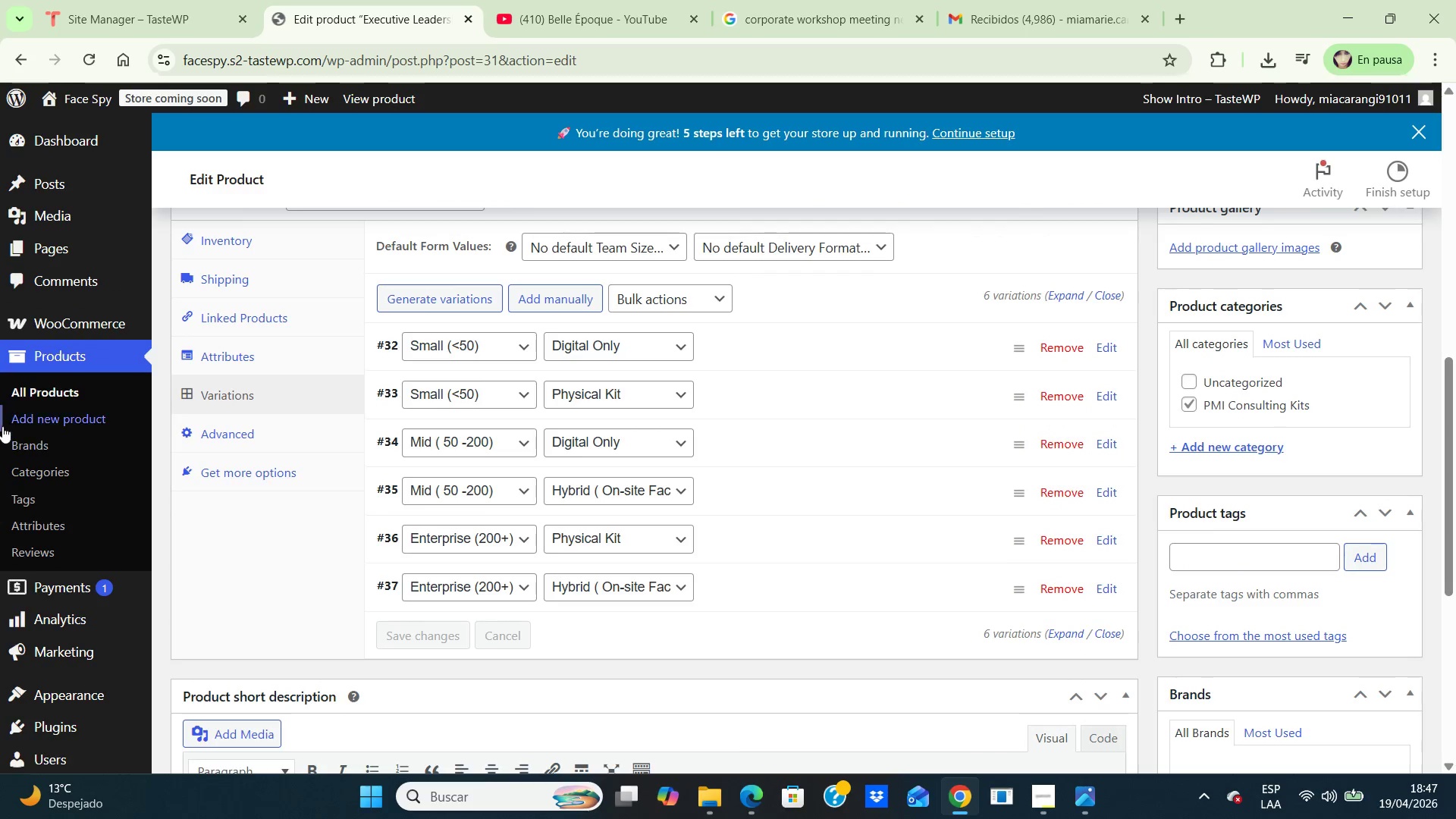 
left_click([55, 392])
 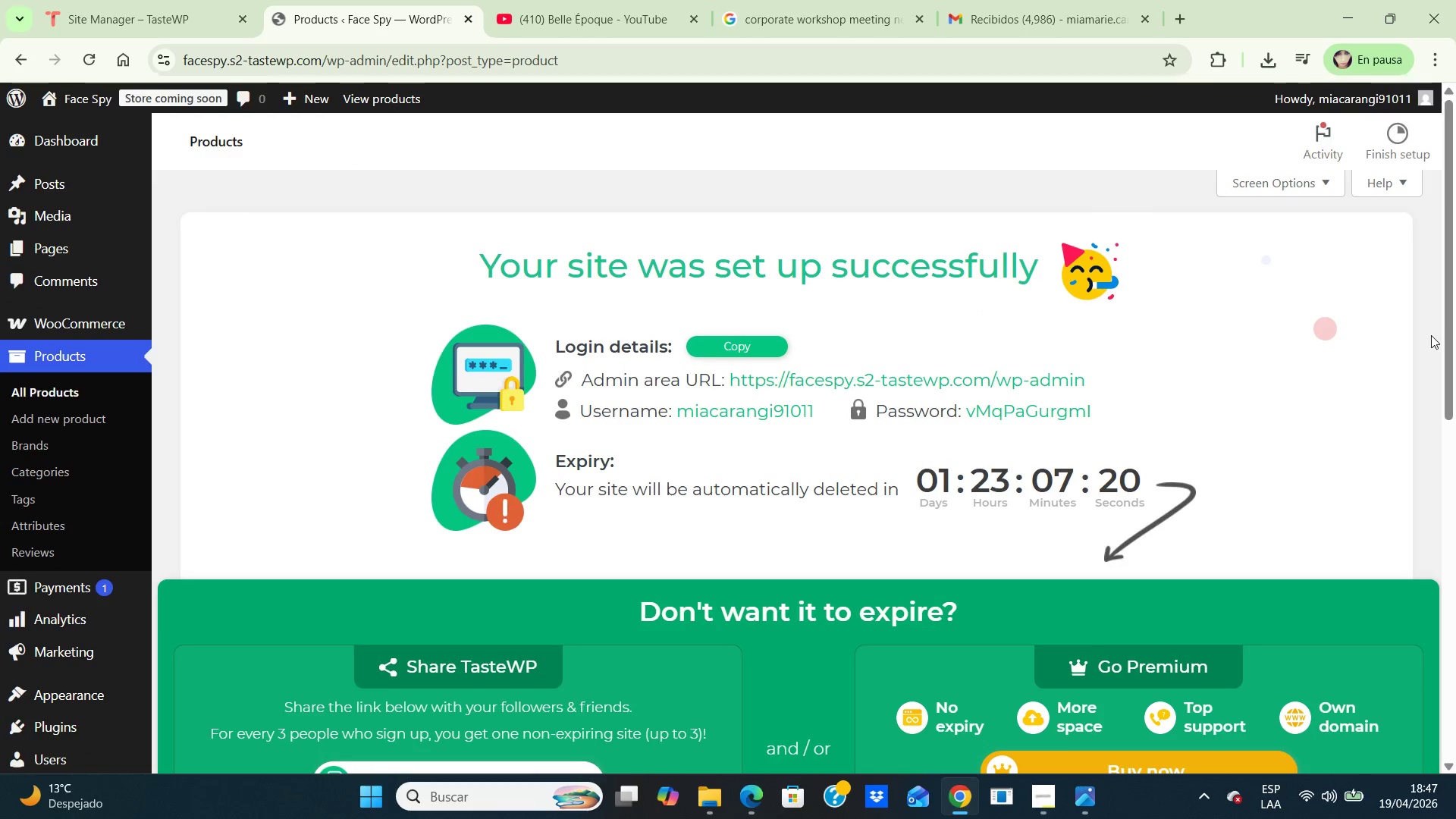 
left_click_drag(start_coordinate=[1450, 303], to_coordinate=[1455, 683])
 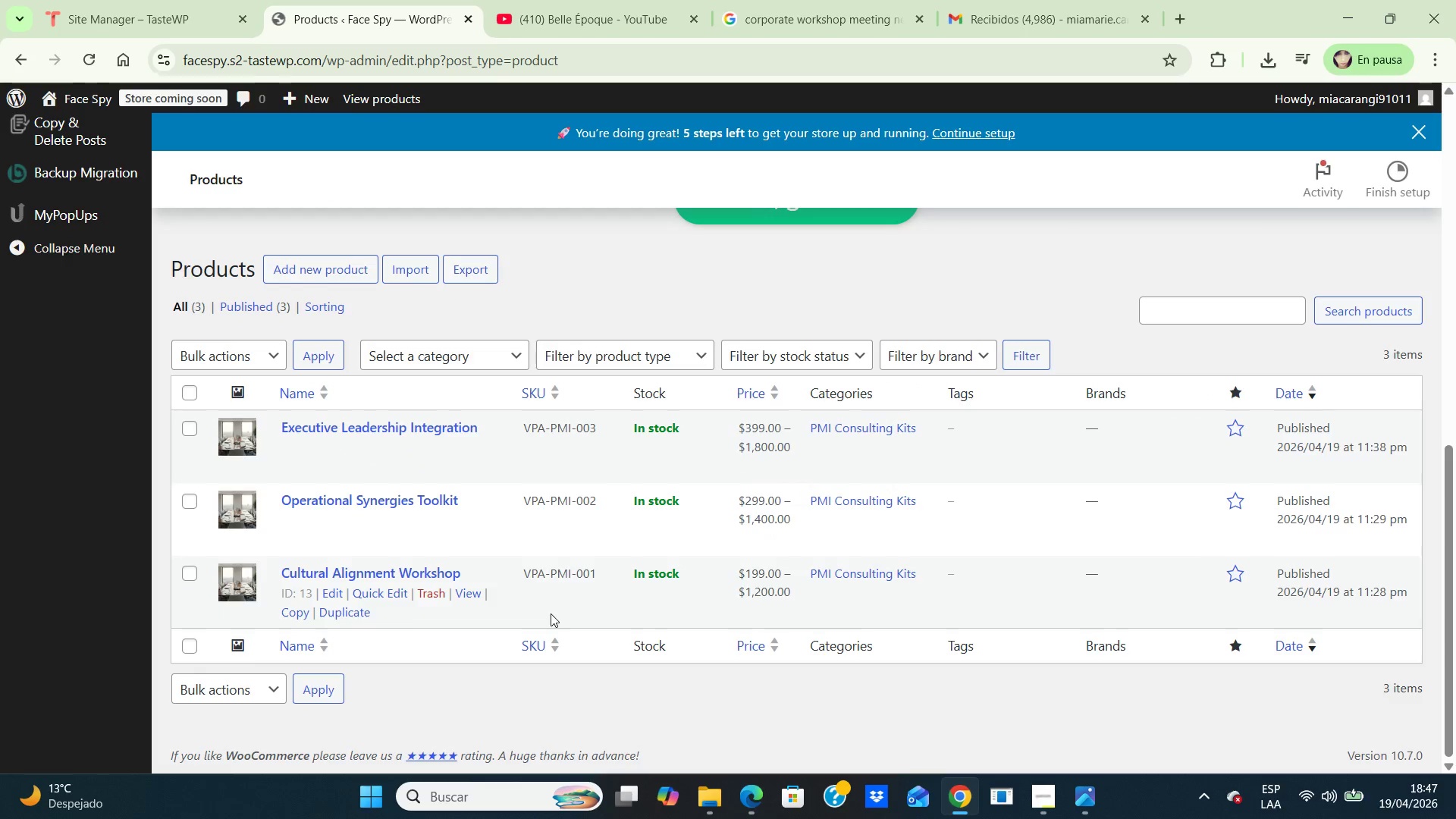 
wait(6.17)
 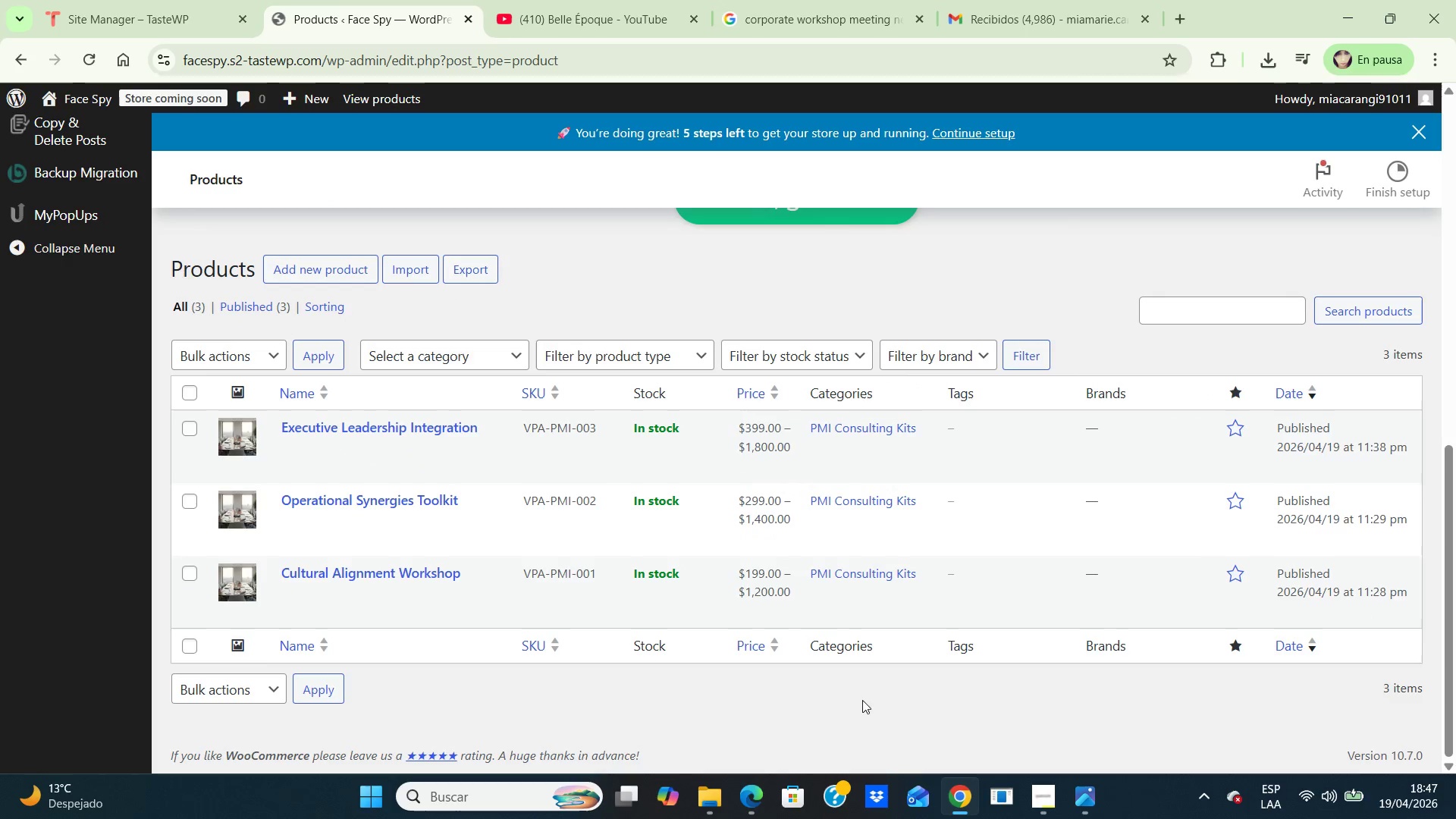 
left_click([332, 590])
 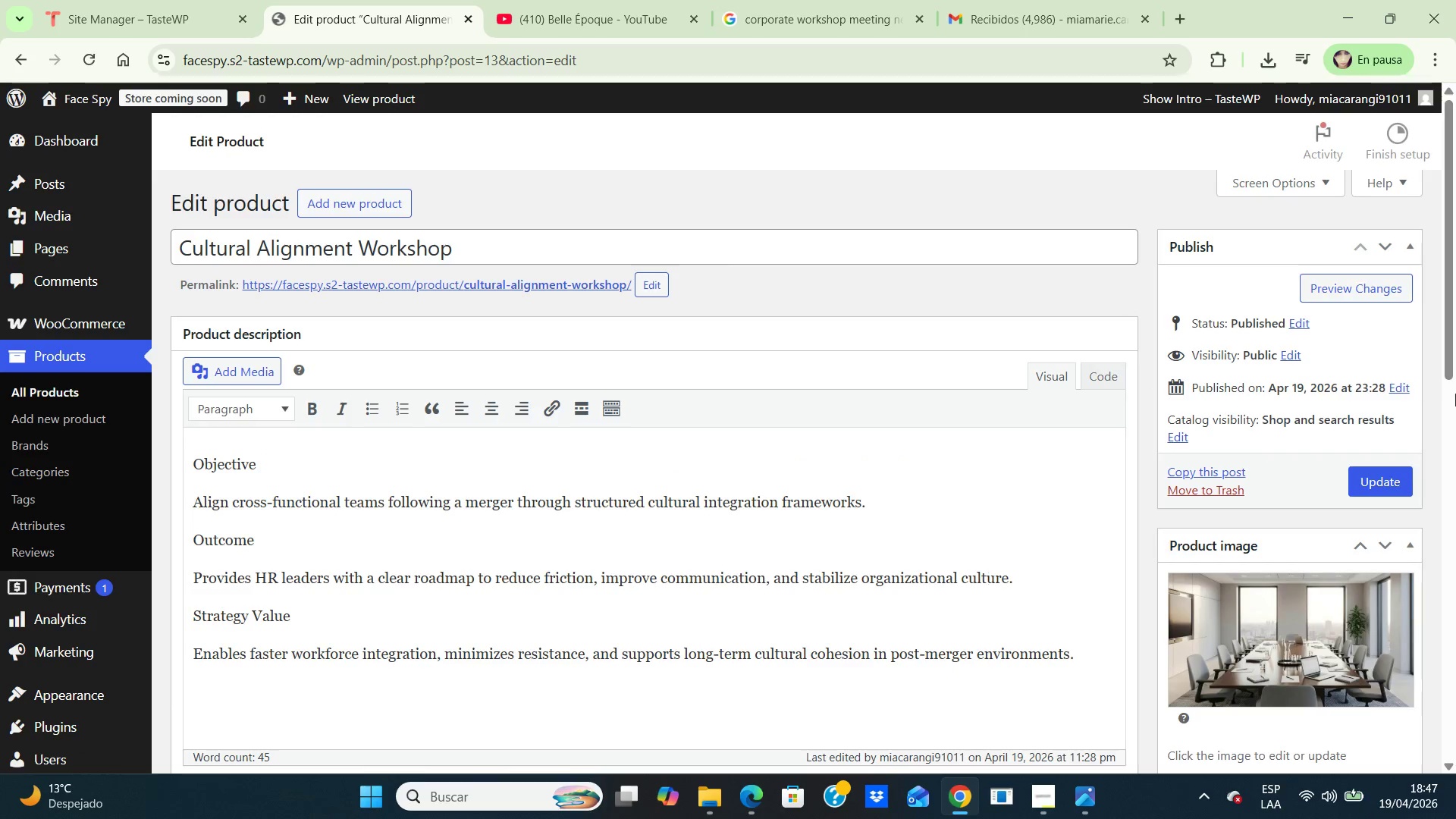 
left_click([1447, 347])
 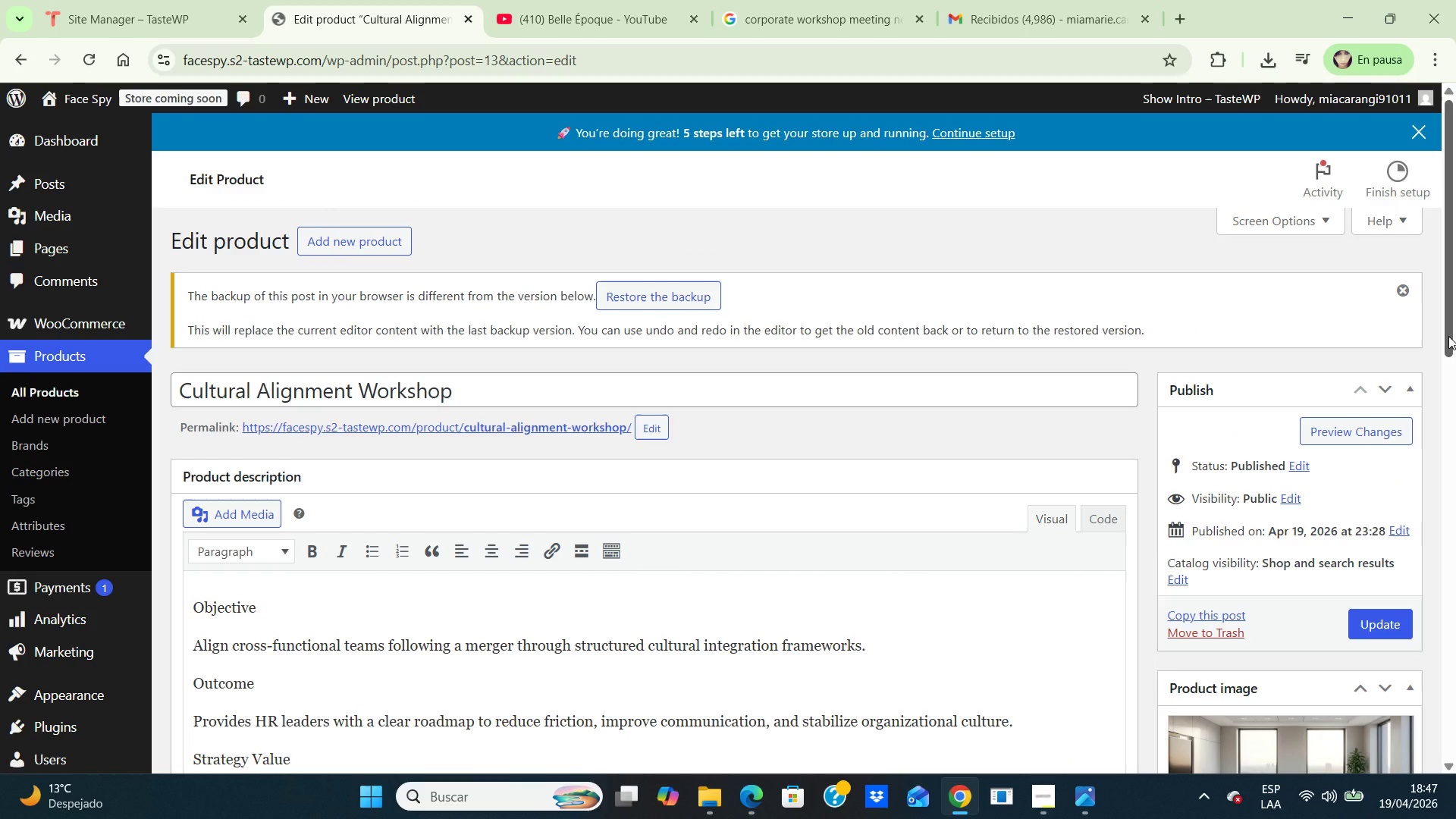 
left_click_drag(start_coordinate=[1448, 336], to_coordinate=[1452, 614])
 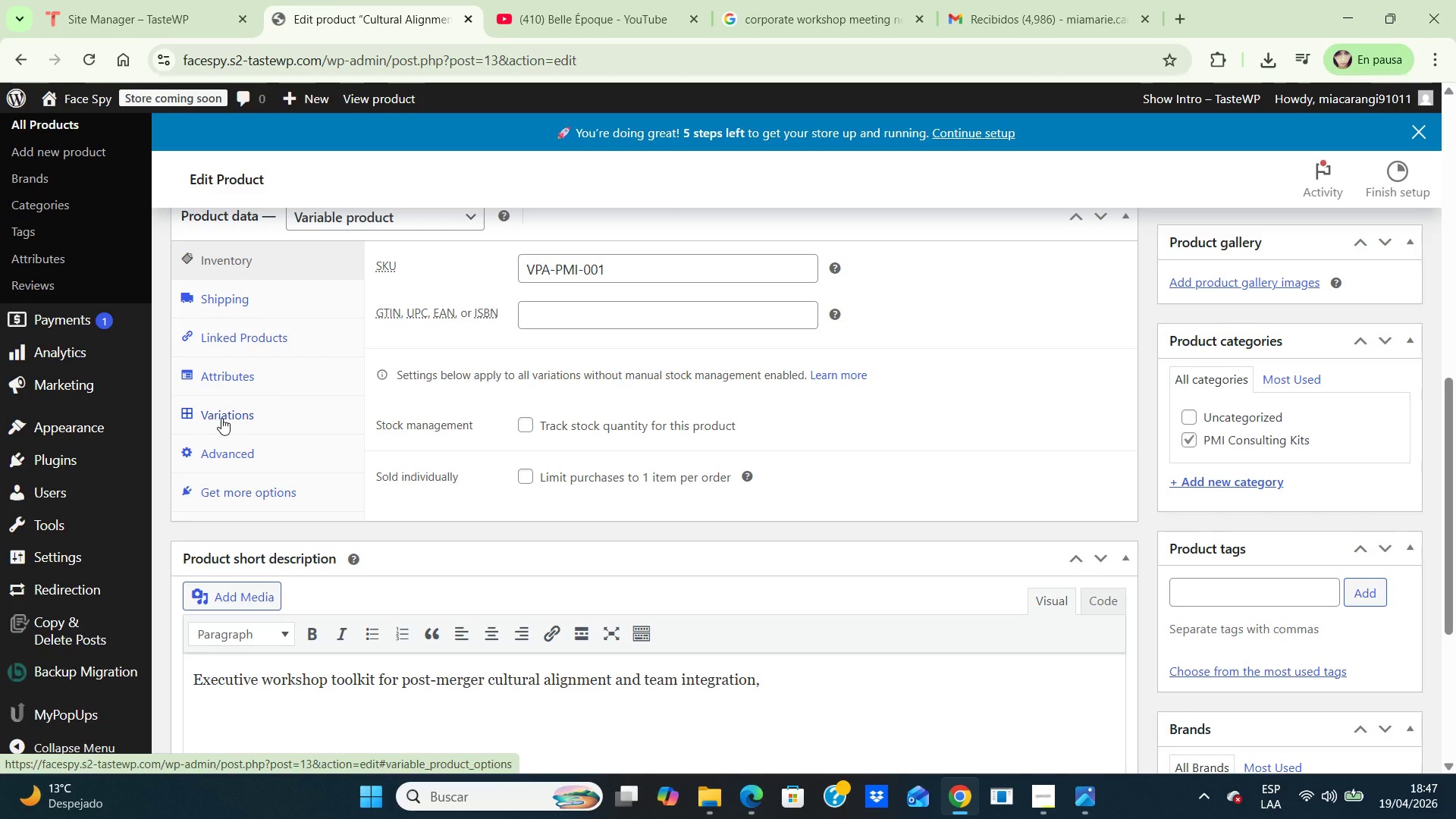 
wait(5.44)
 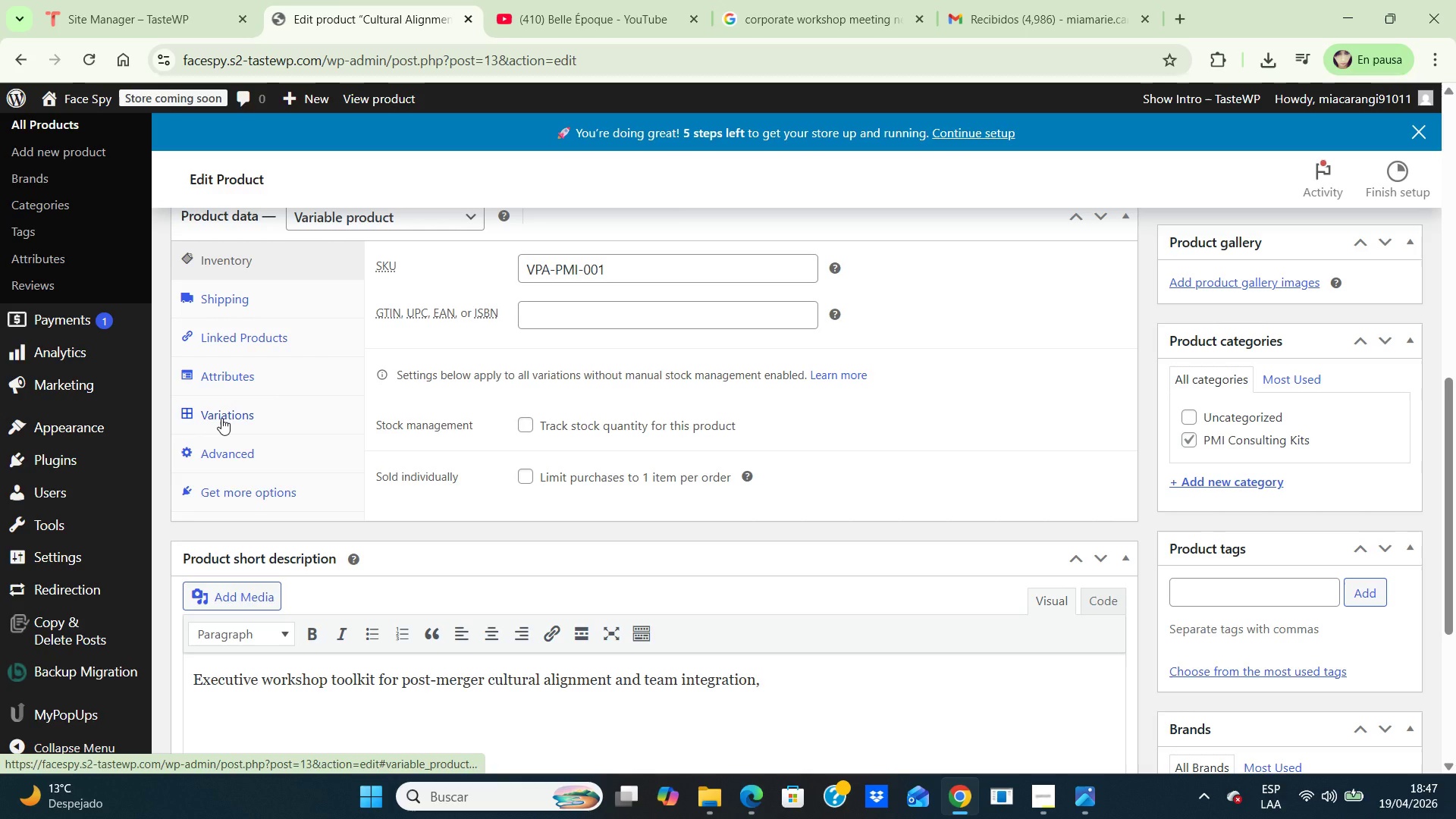 
left_click([222, 372])
 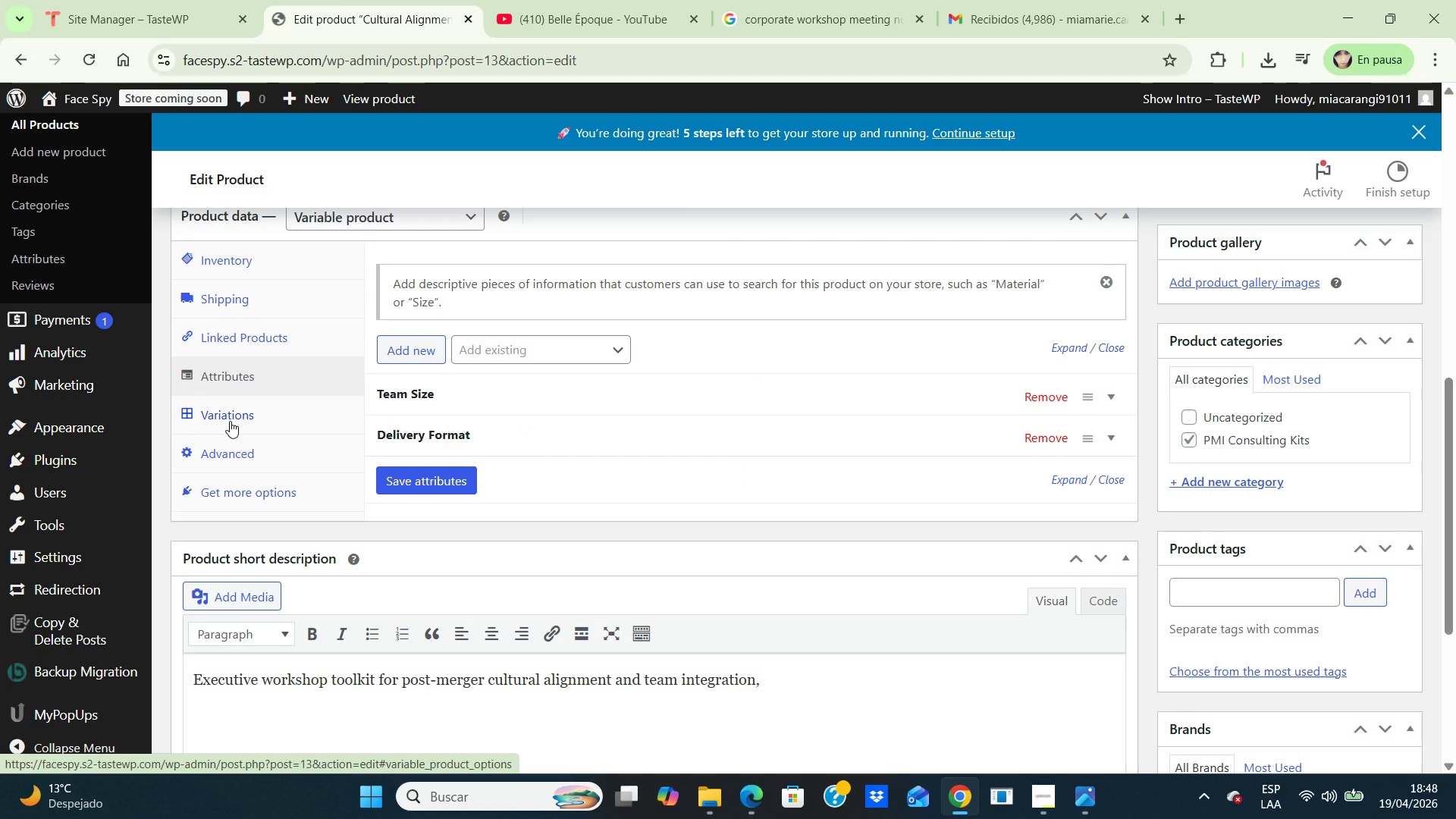 
left_click([230, 421])
 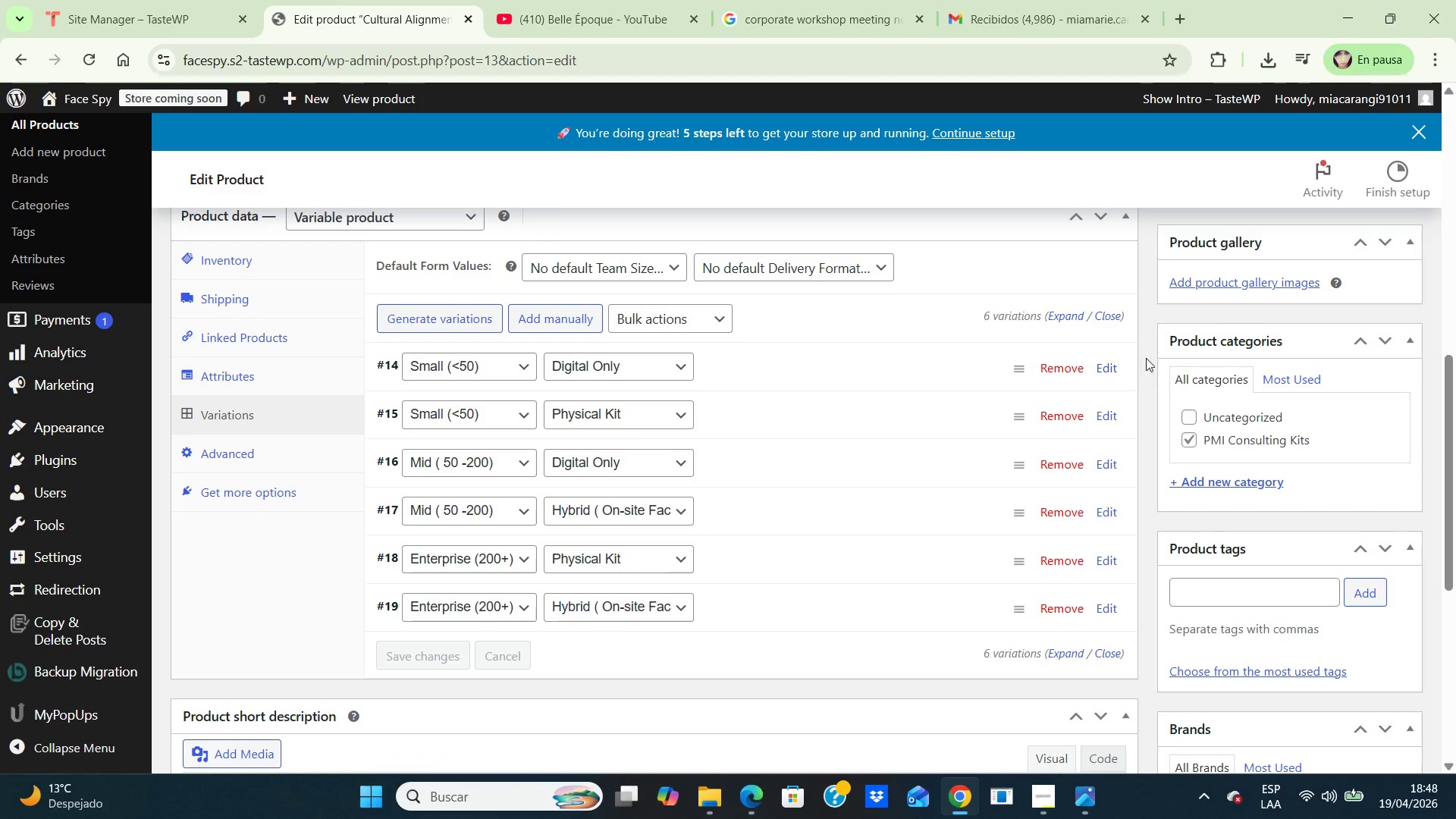 
wait(6.16)
 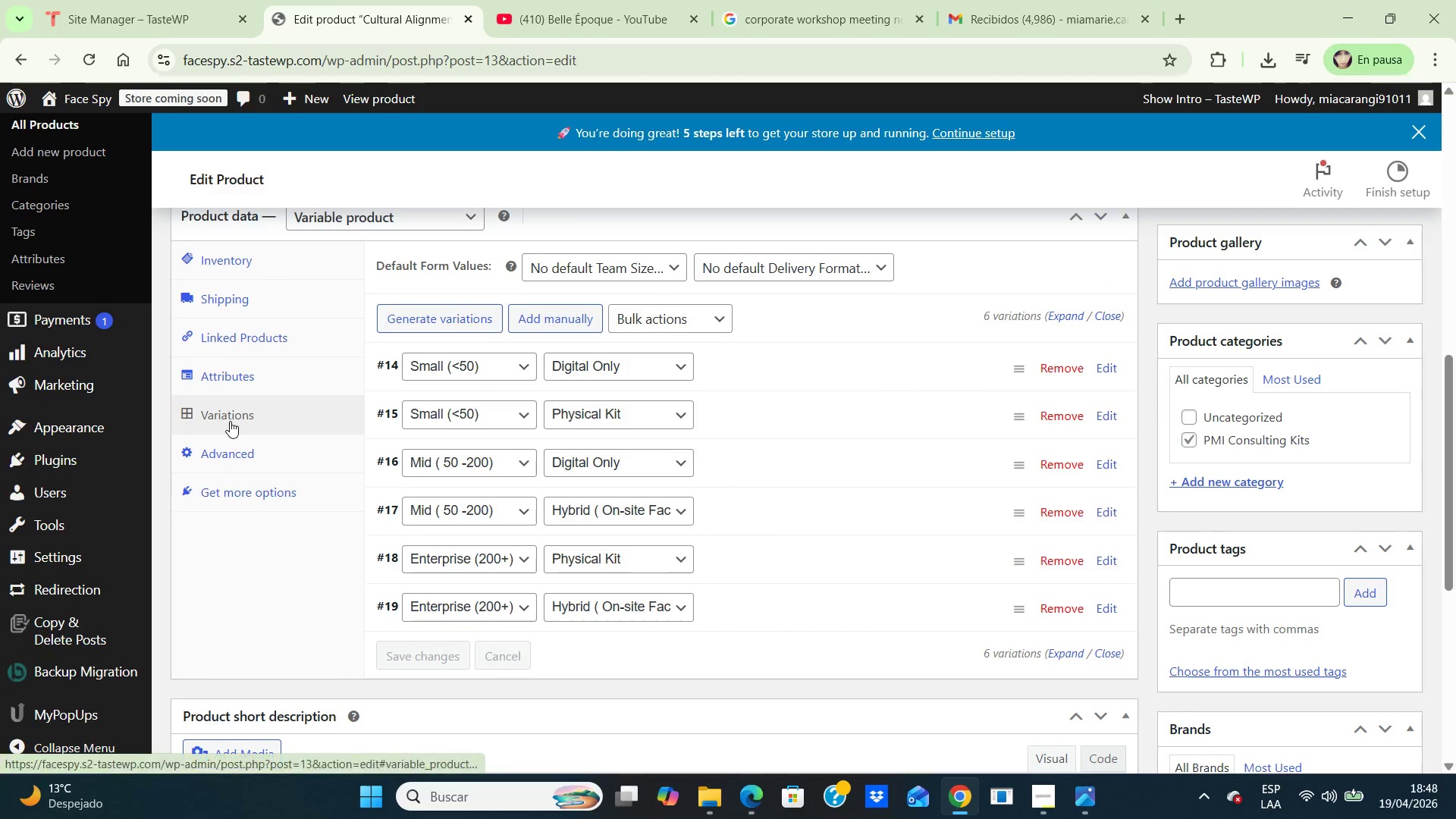 
left_click([1109, 370])
 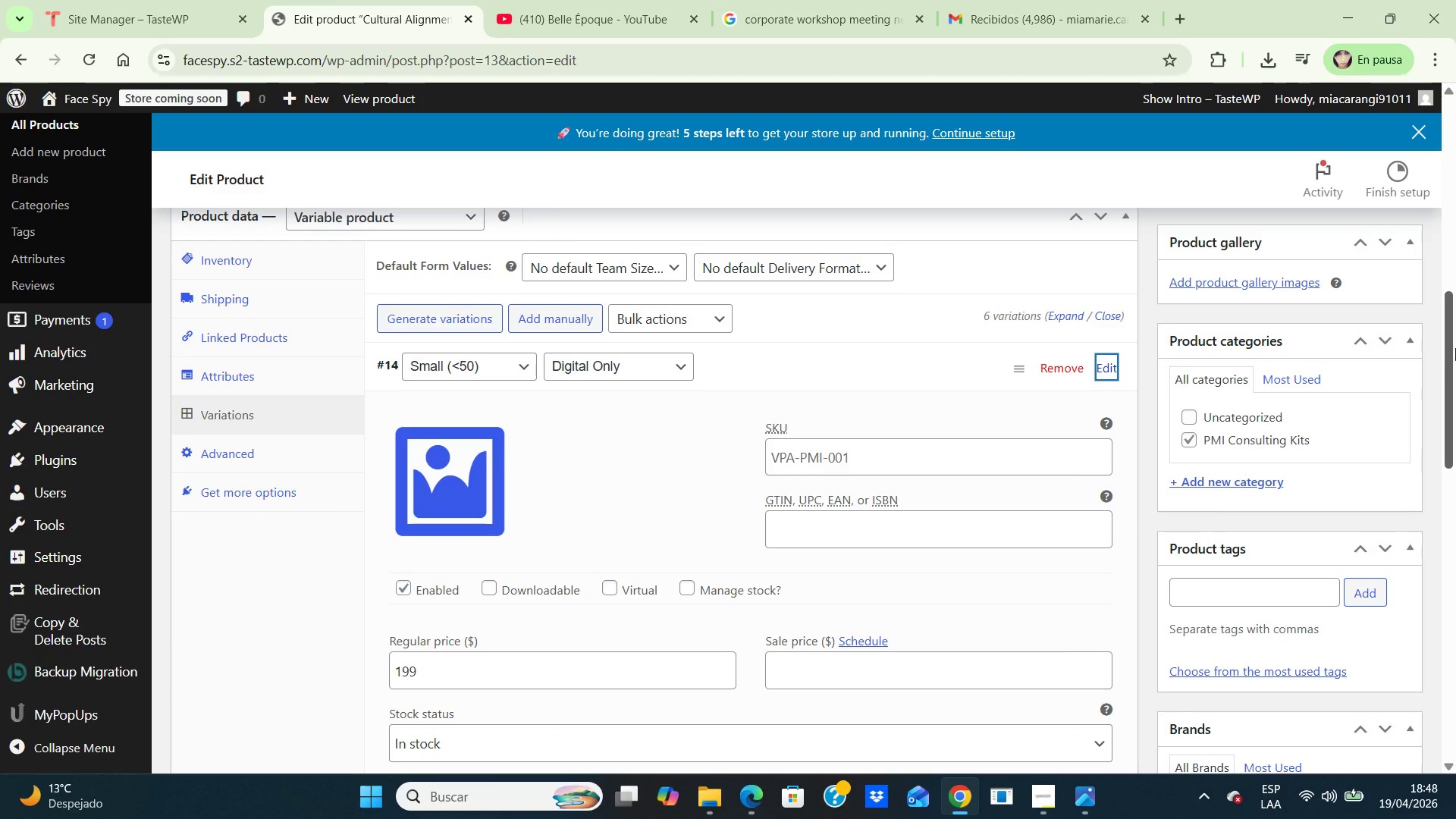 
left_click_drag(start_coordinate=[1448, 348], to_coordinate=[1453, 490])
 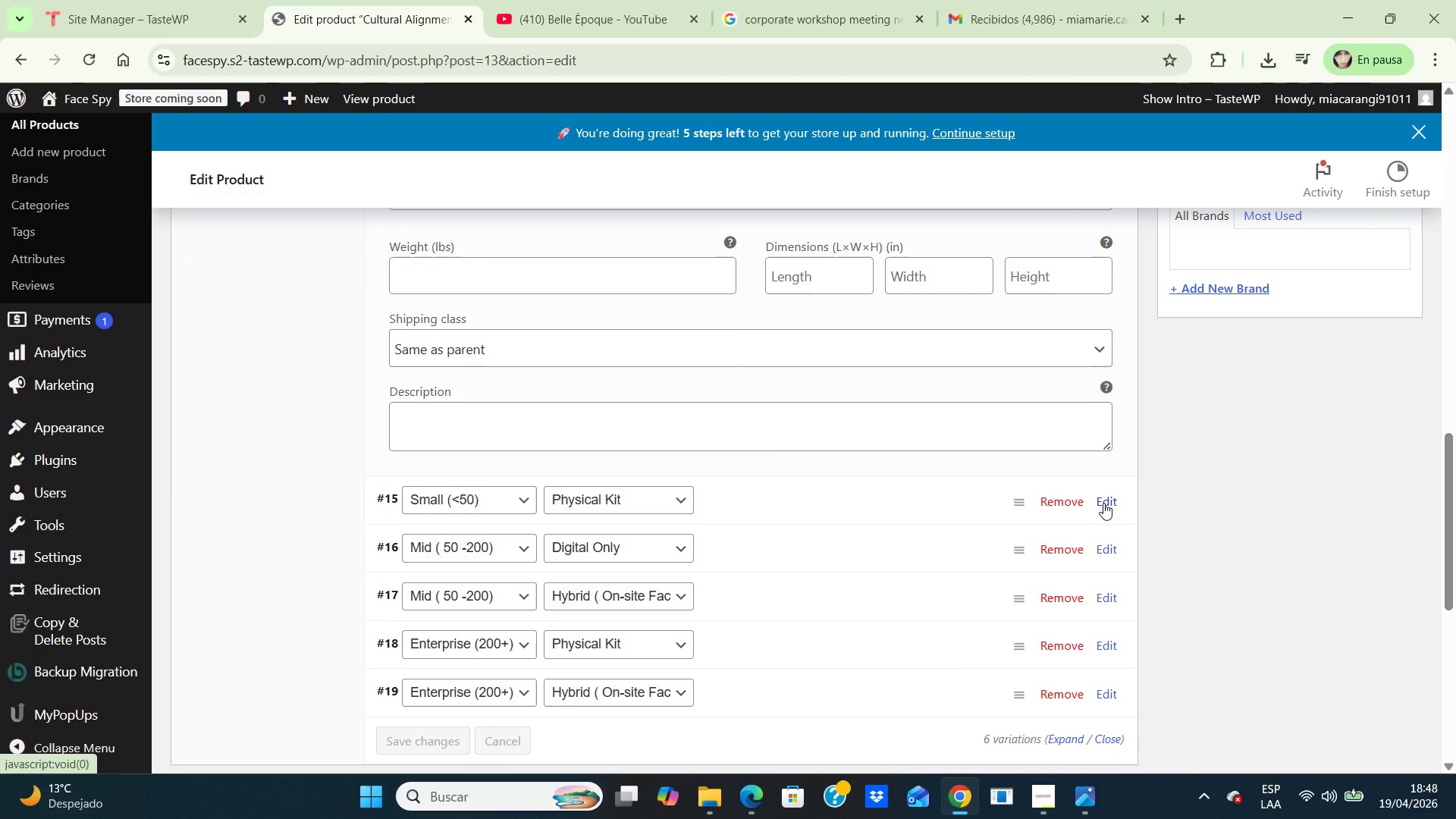 
left_click([1103, 503])
 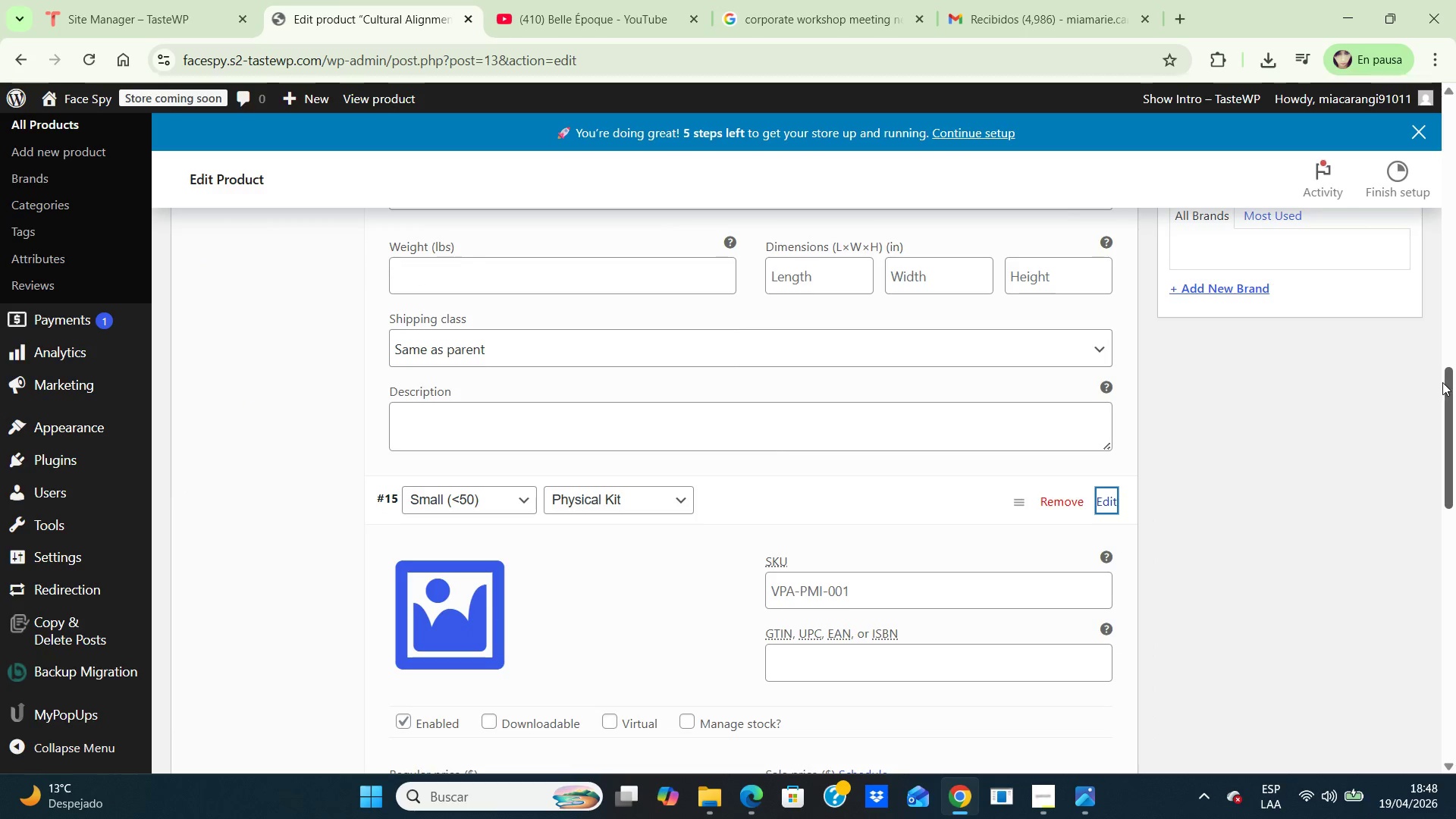 
left_click_drag(start_coordinate=[1451, 383], to_coordinate=[1455, 463])
 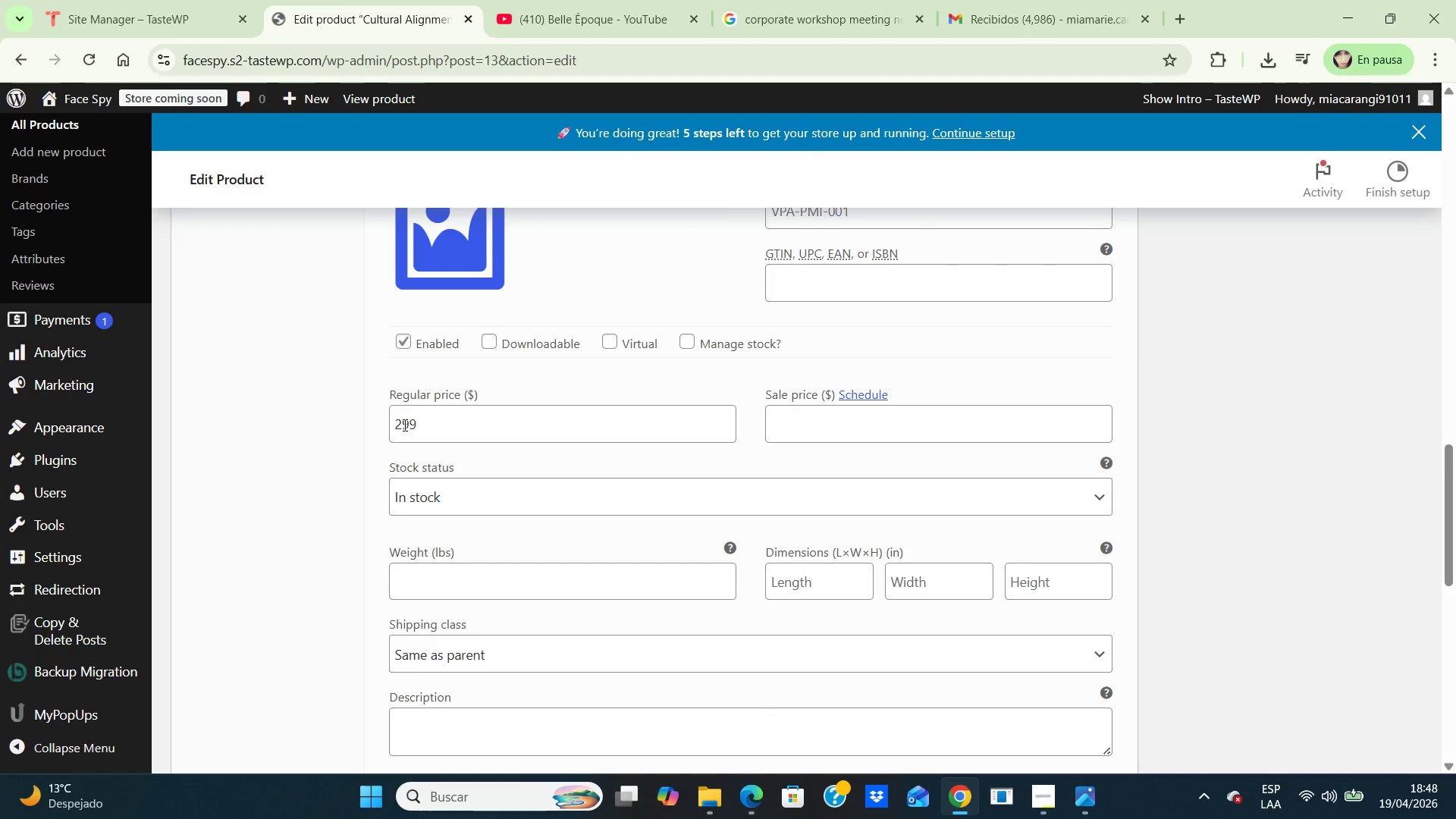 
left_click([403, 428])
 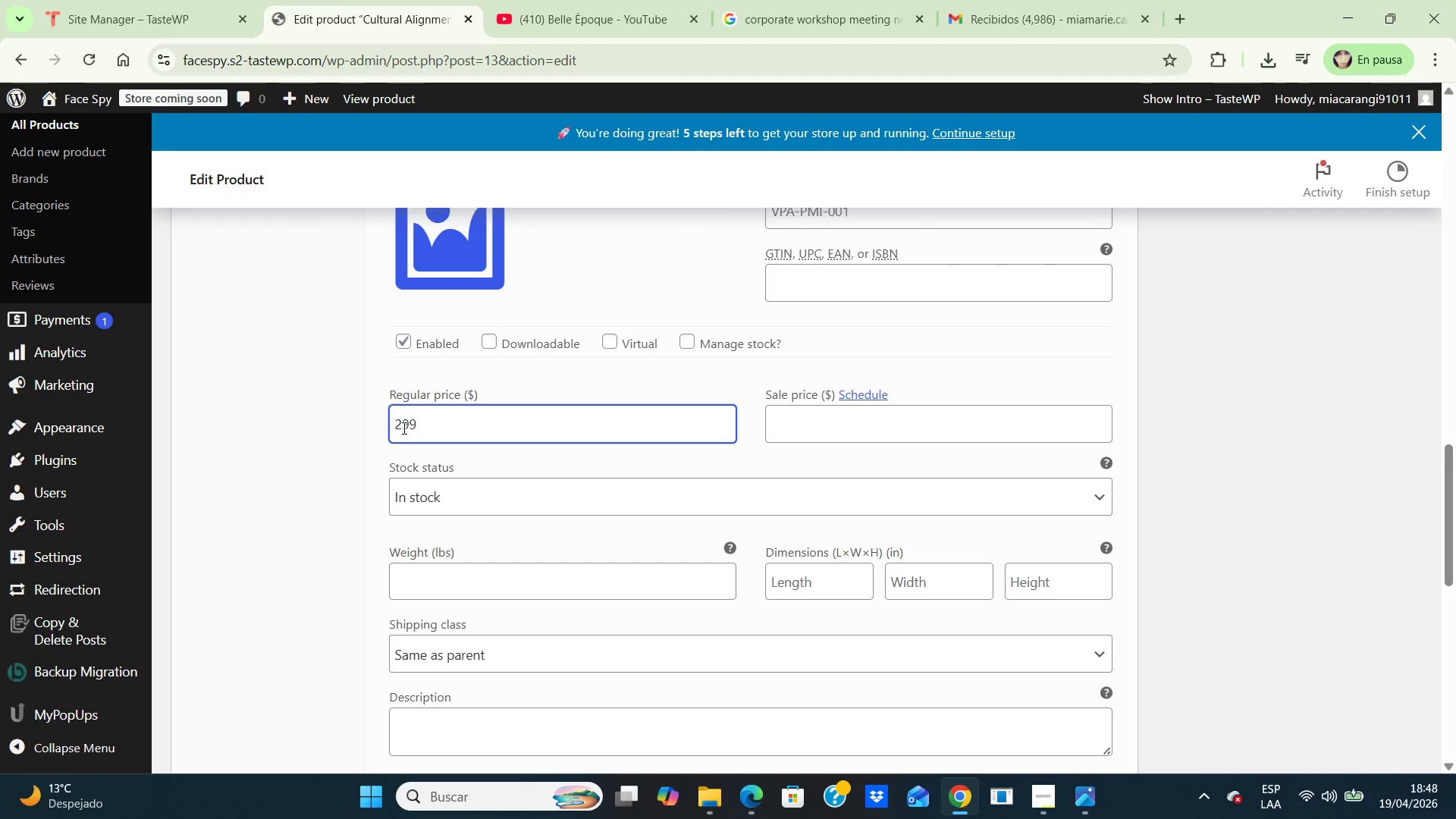 
key(Backspace)
 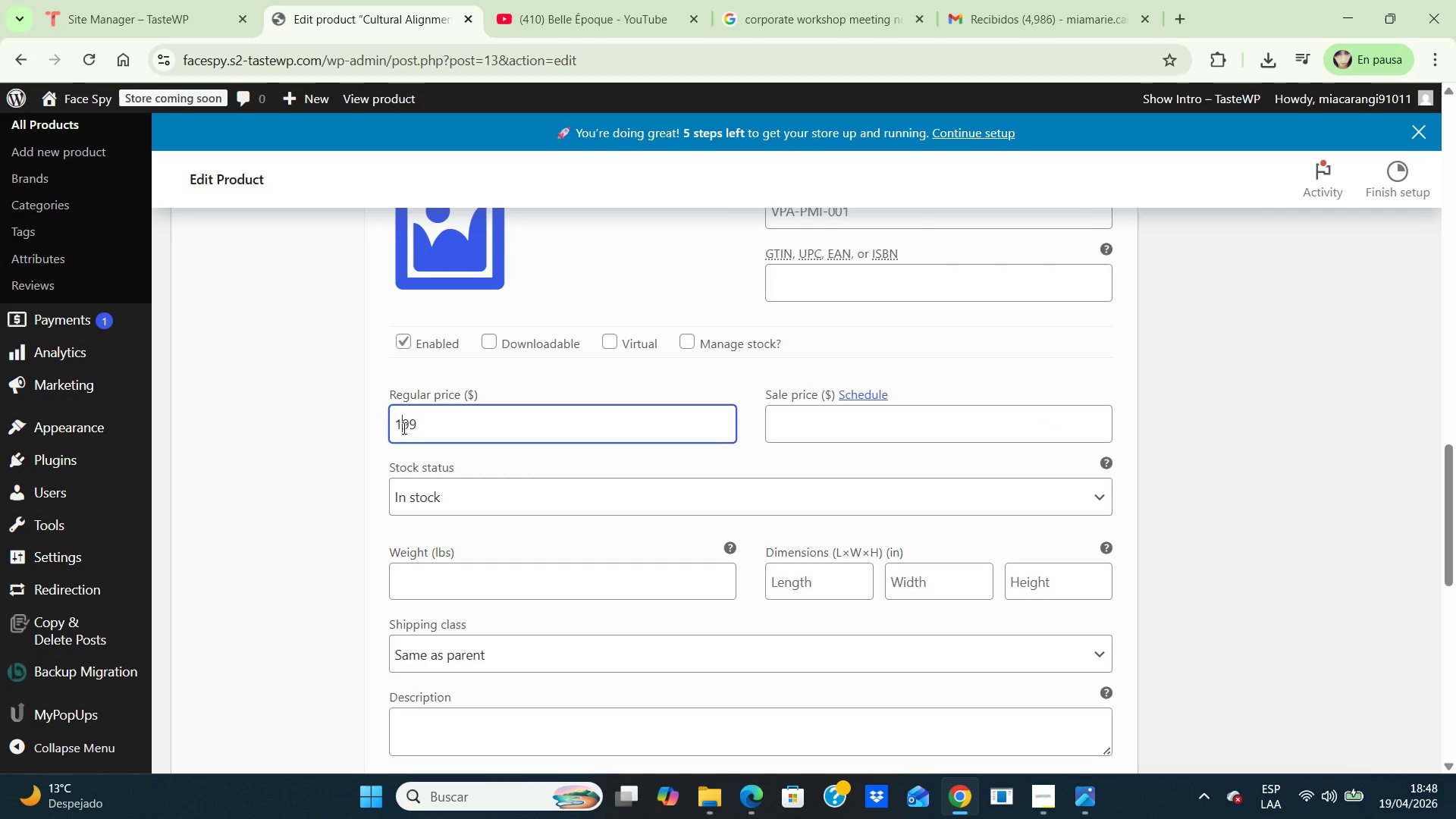 
key(1)
 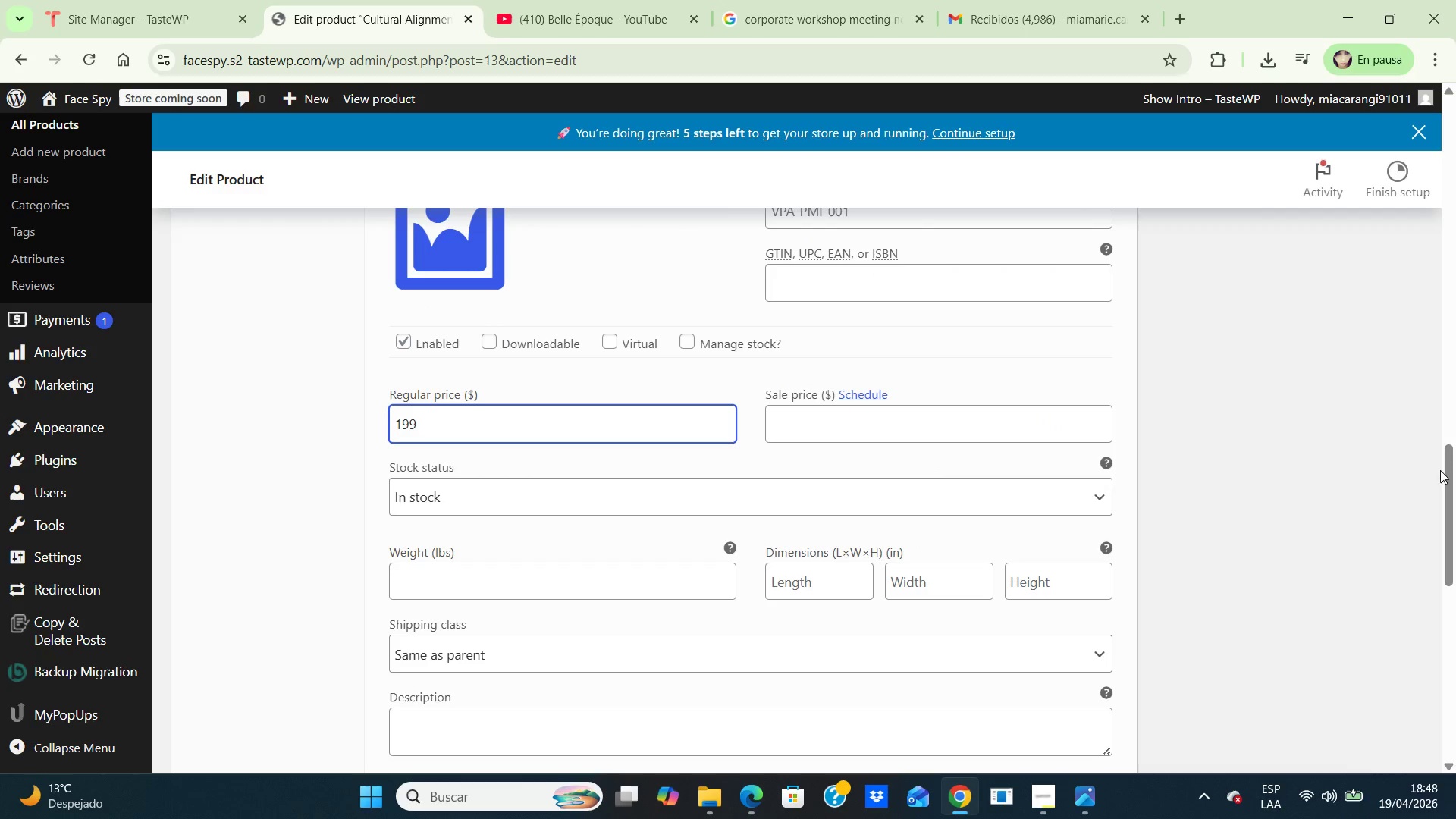 
left_click_drag(start_coordinate=[1447, 469], to_coordinate=[1455, 570])
 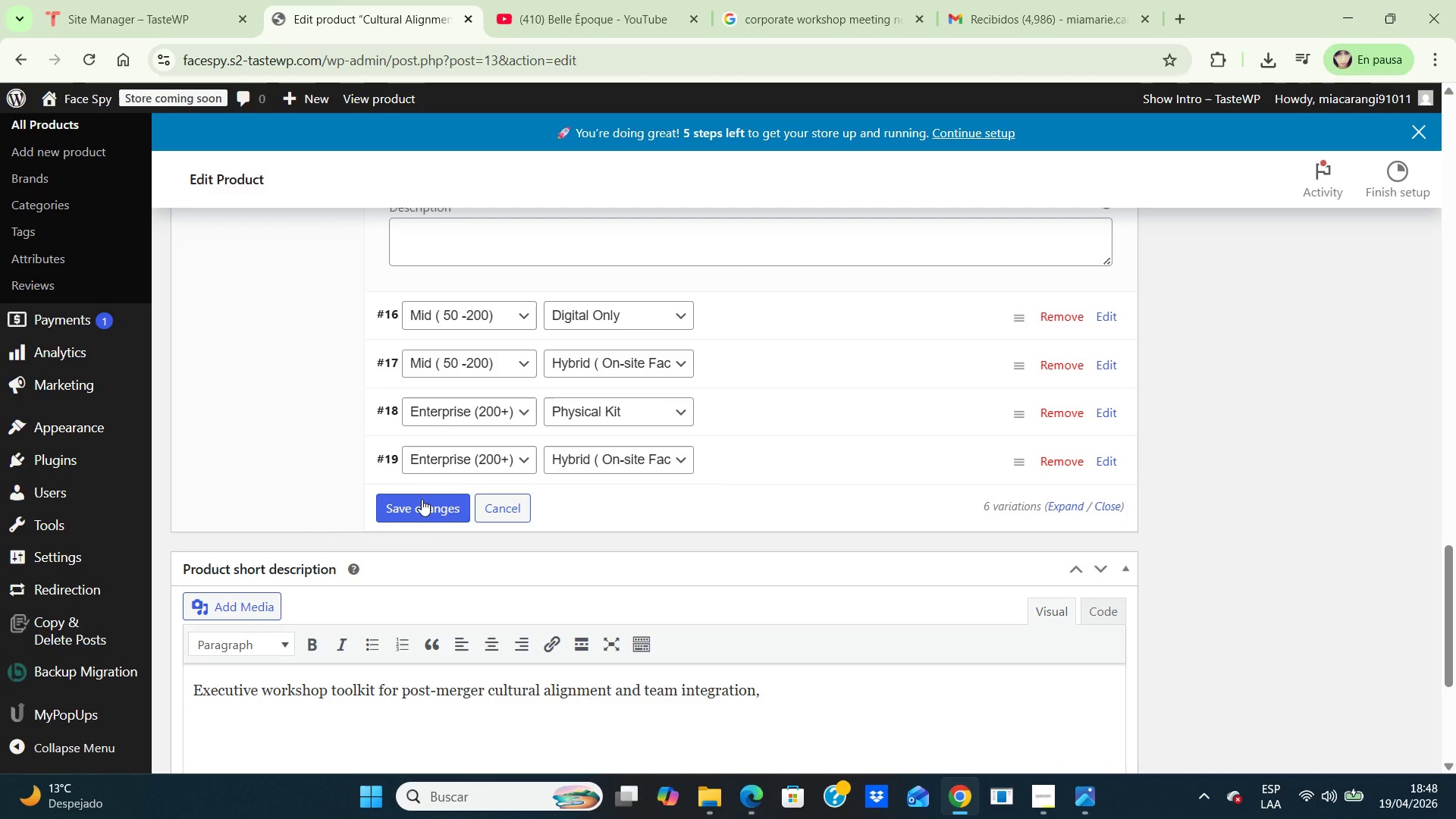 
left_click([422, 498])
 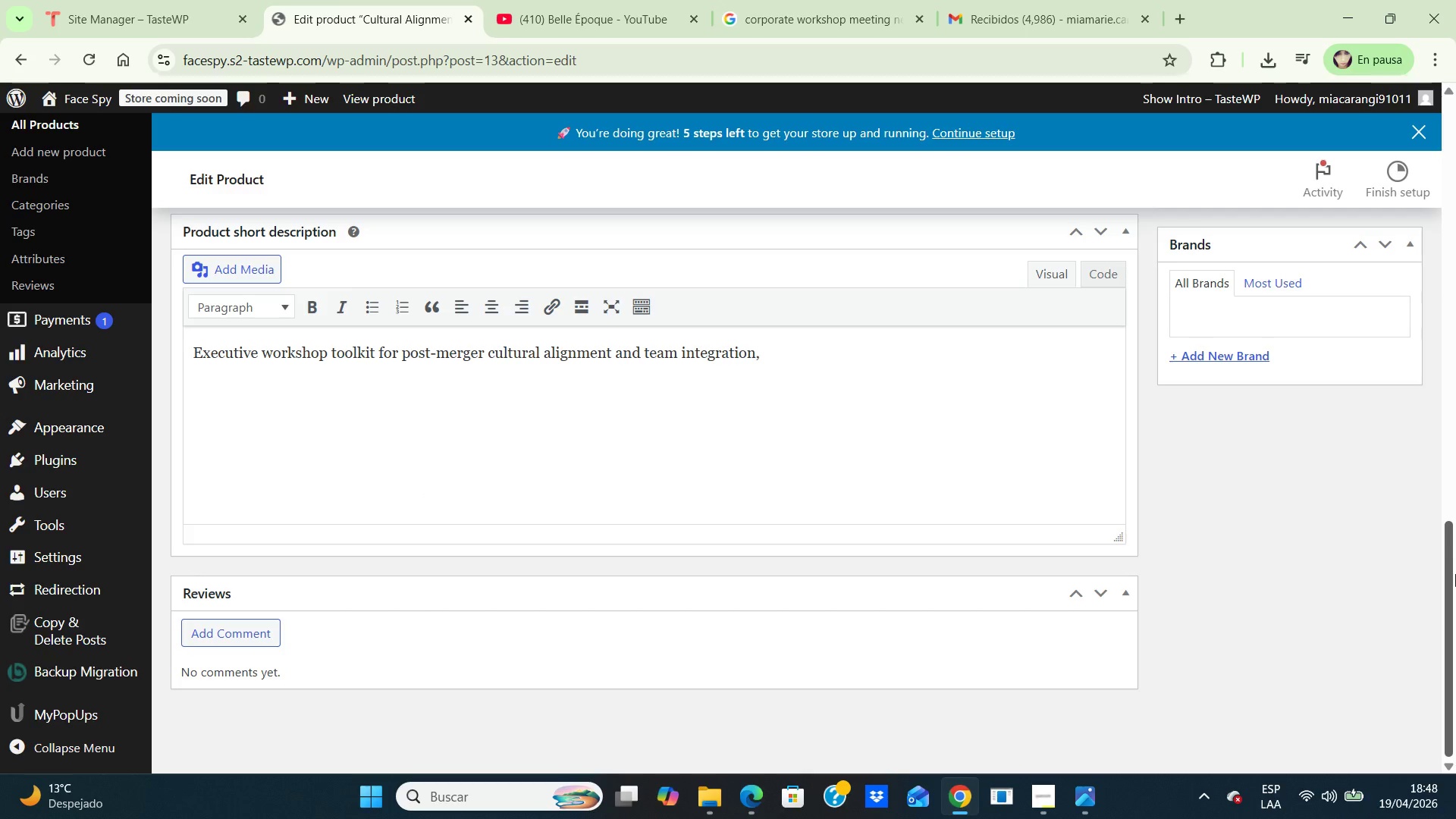 
left_click_drag(start_coordinate=[1445, 576], to_coordinate=[1401, 153])
 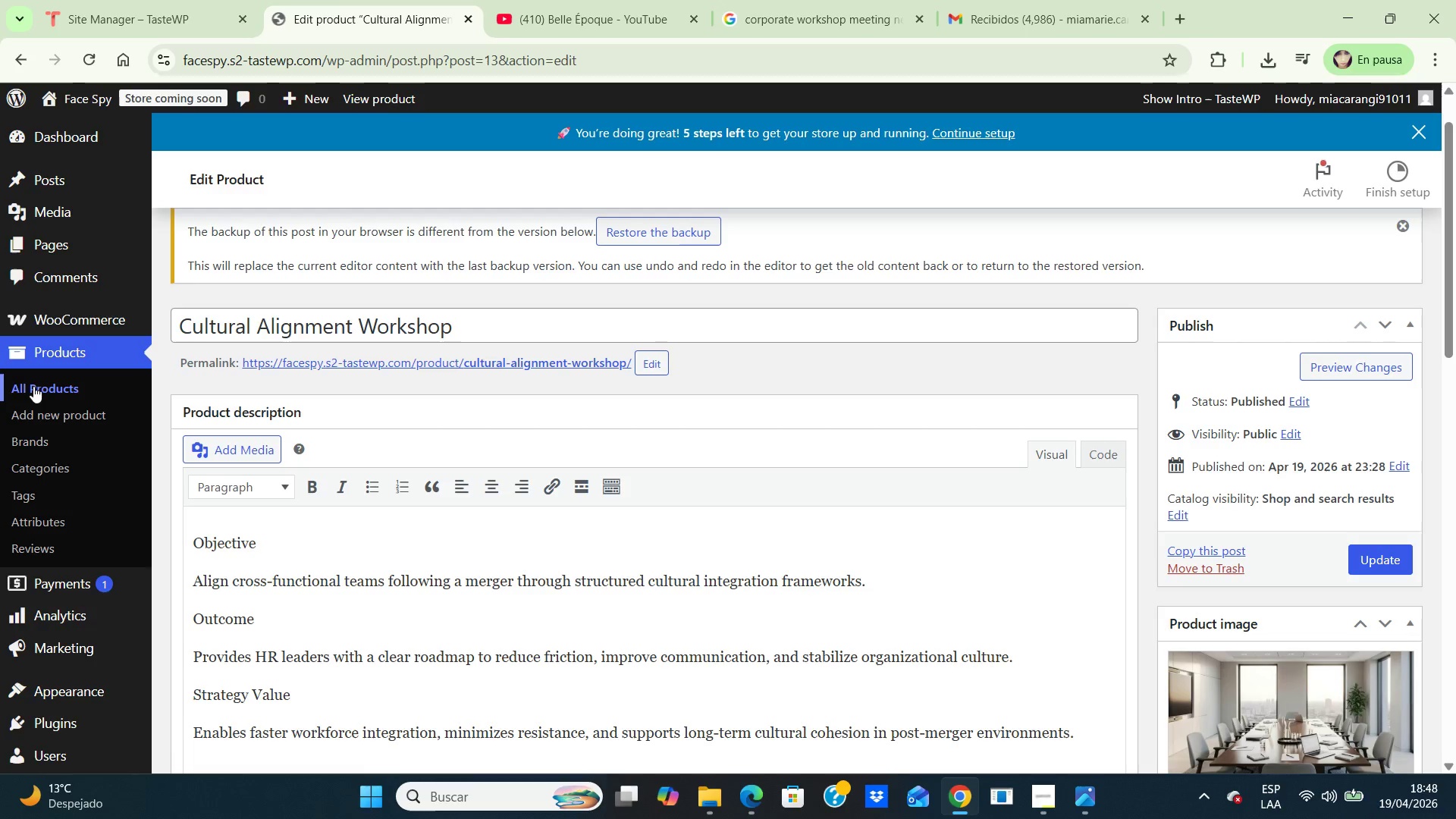 
left_click([33, 386])
 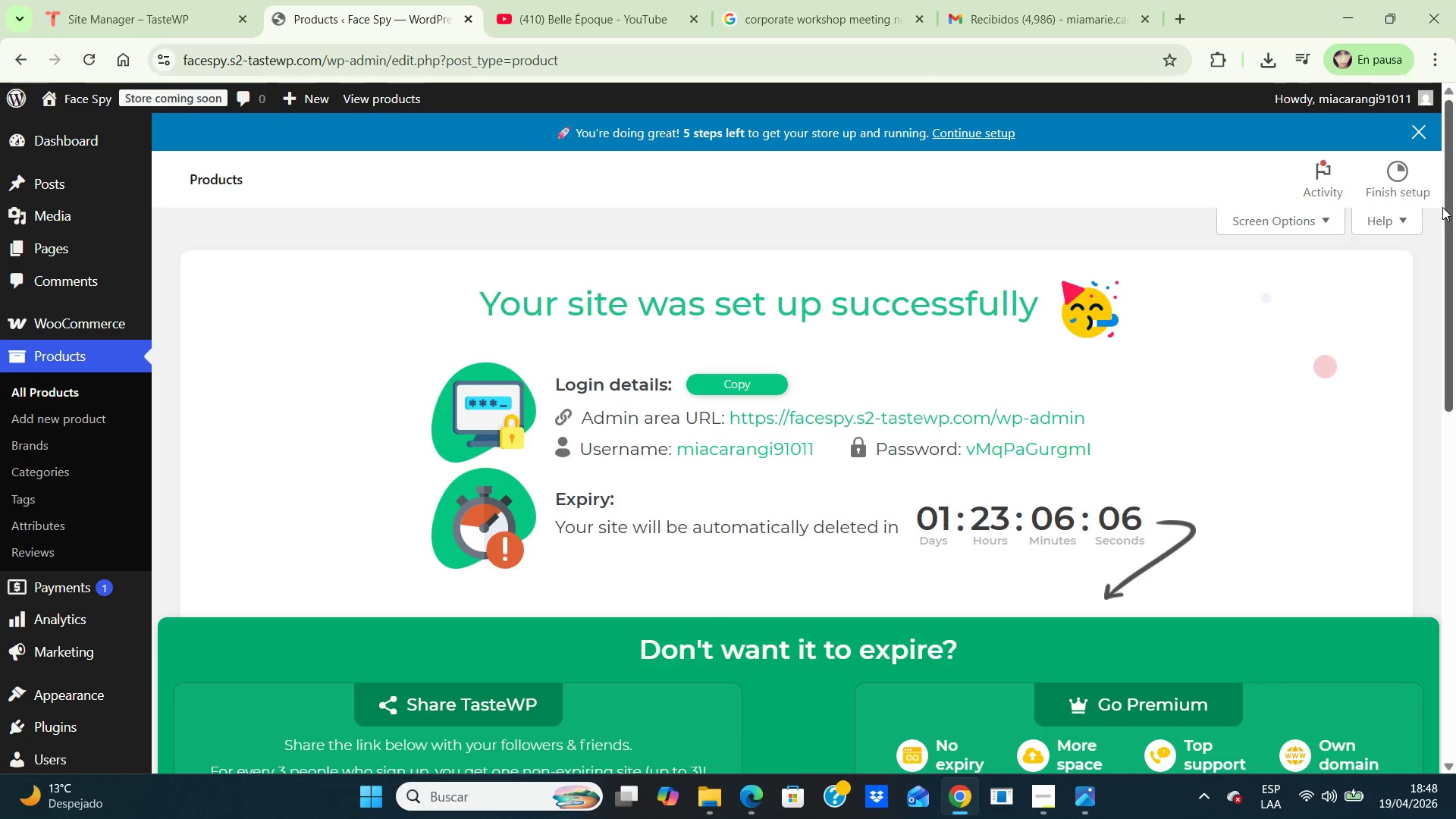 
left_click_drag(start_coordinate=[1451, 220], to_coordinate=[1453, 567])
 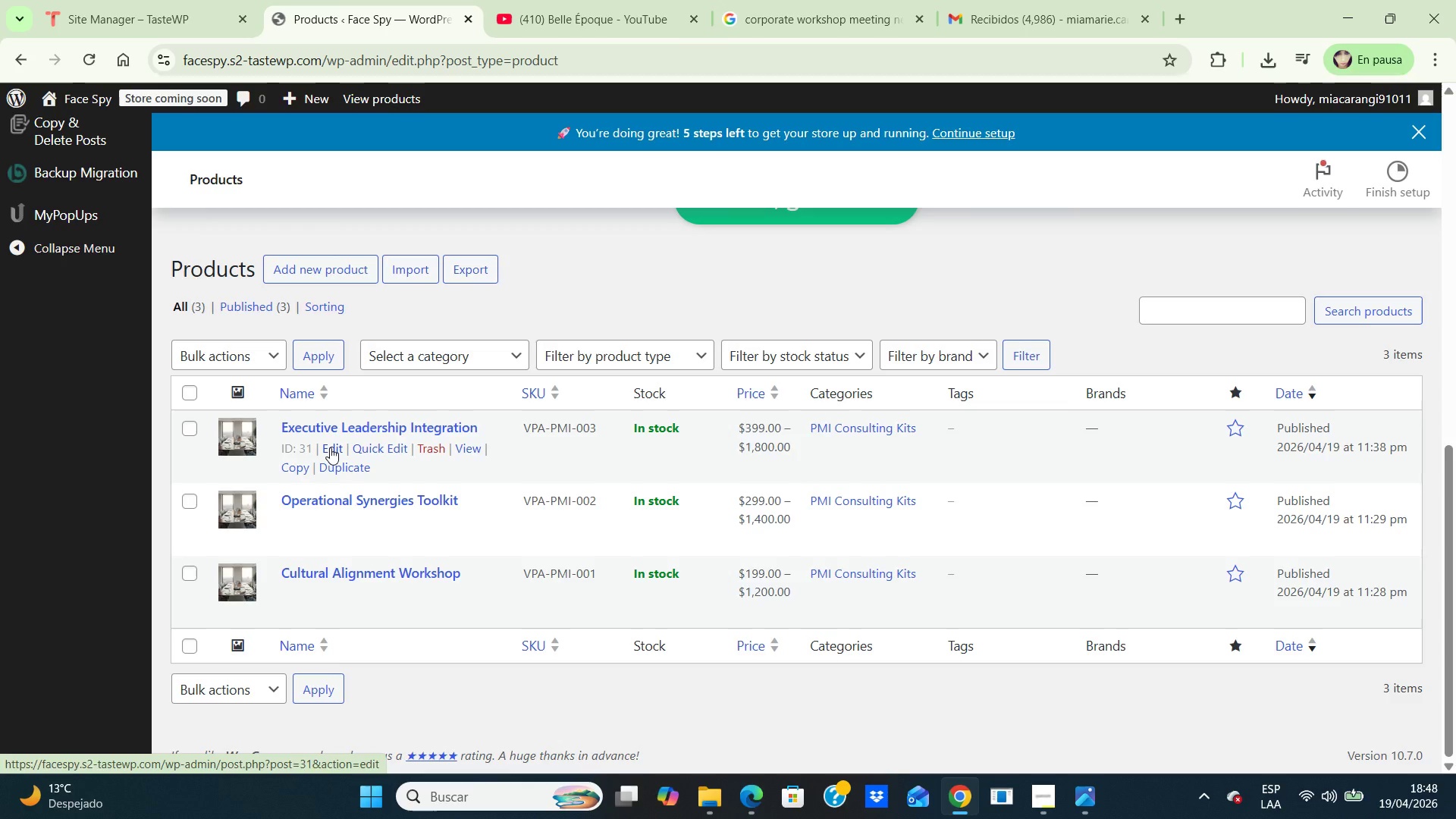 
left_click([330, 447])
 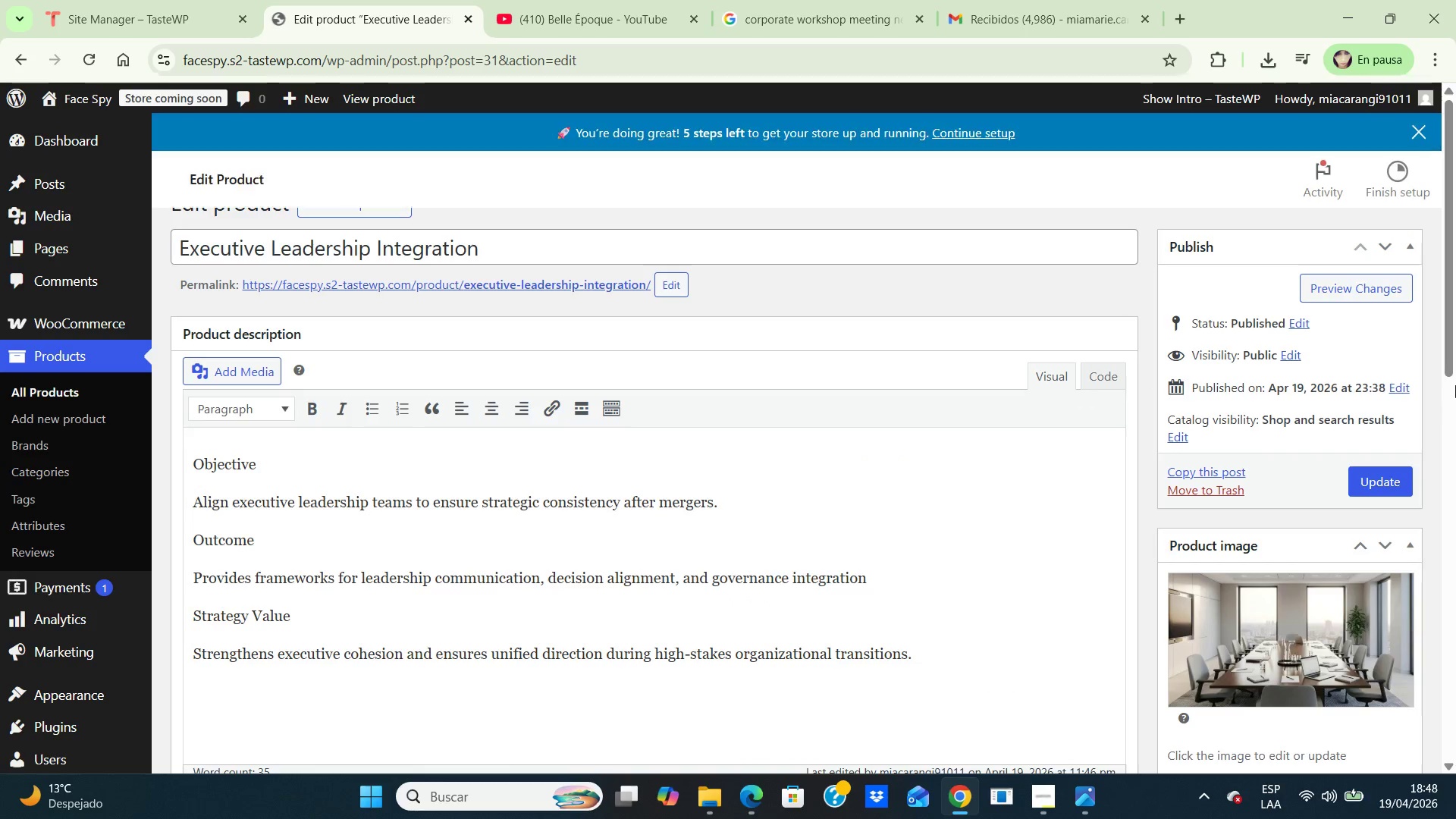 
left_click_drag(start_coordinate=[1451, 357], to_coordinate=[1454, 438])
 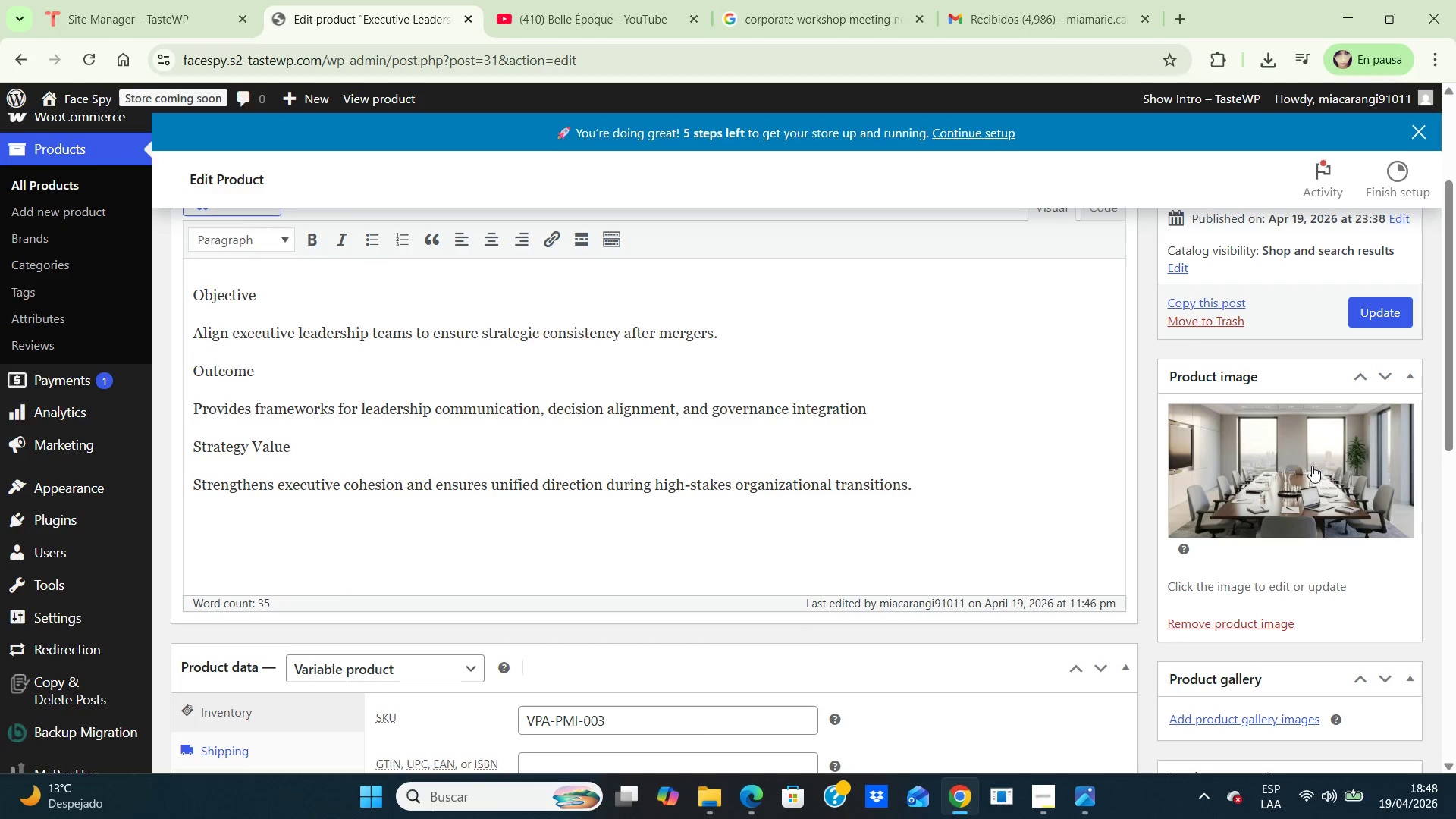 
left_click([1312, 466])
 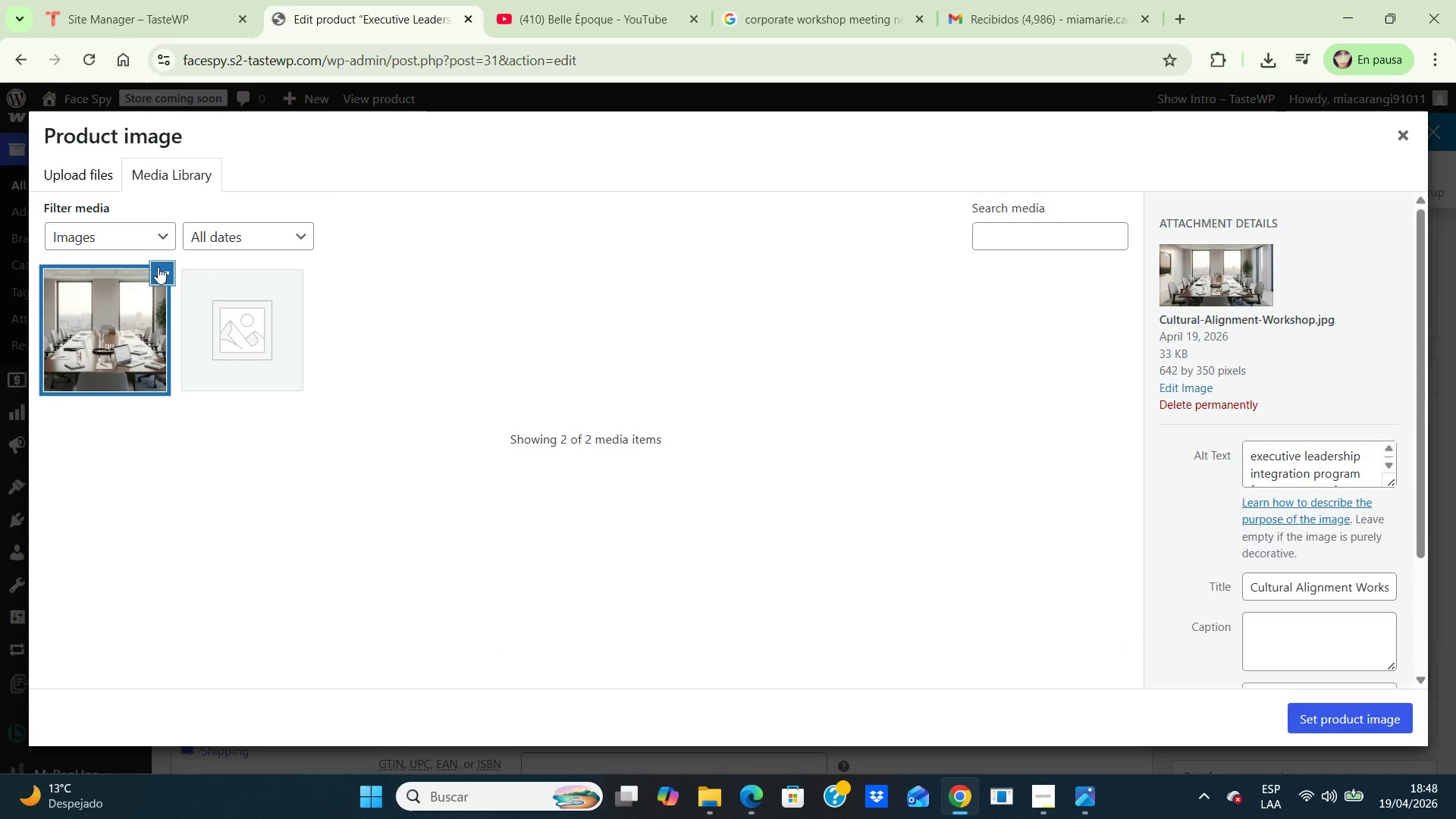 
left_click([161, 268])
 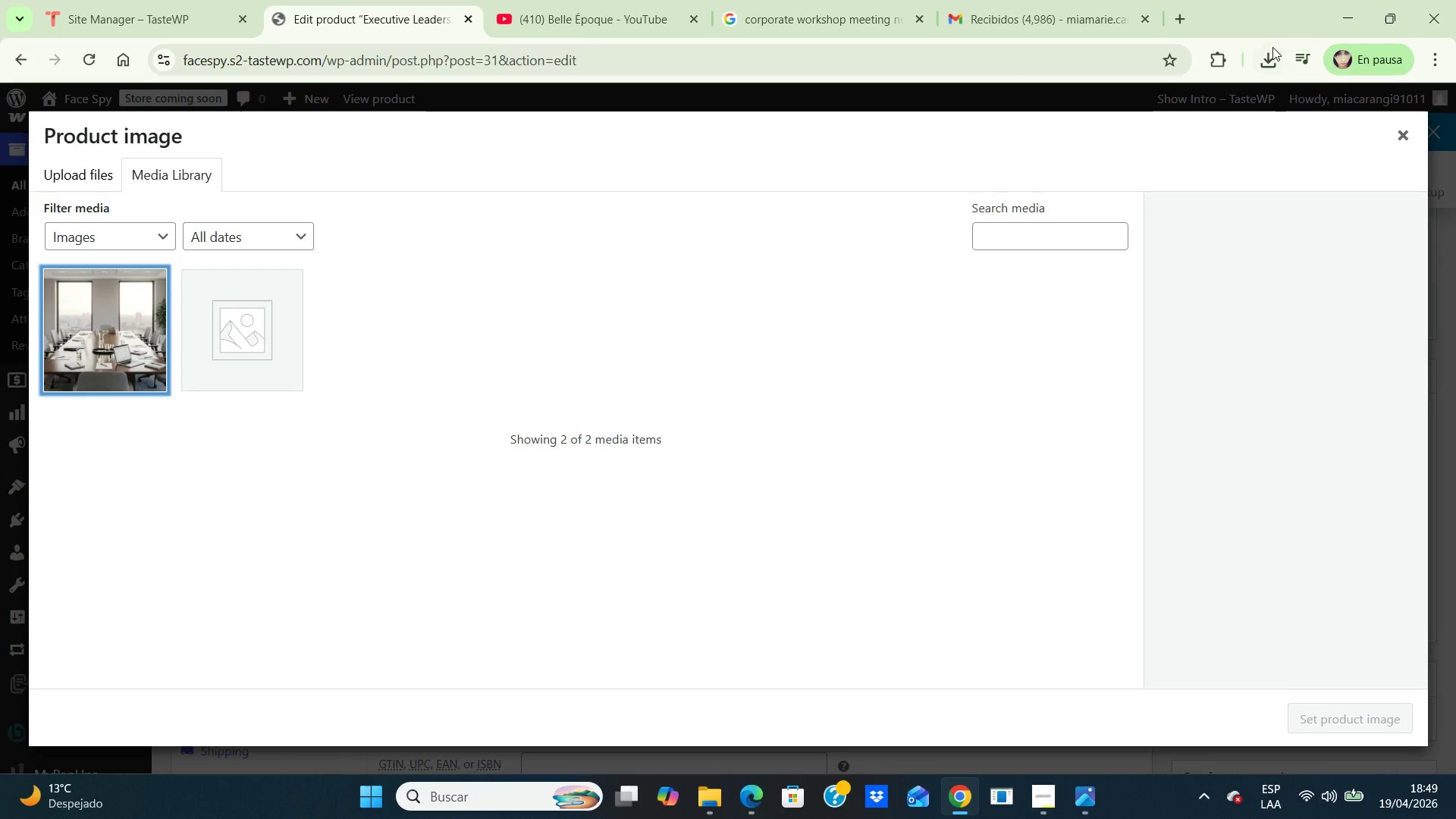 
wait(5.8)
 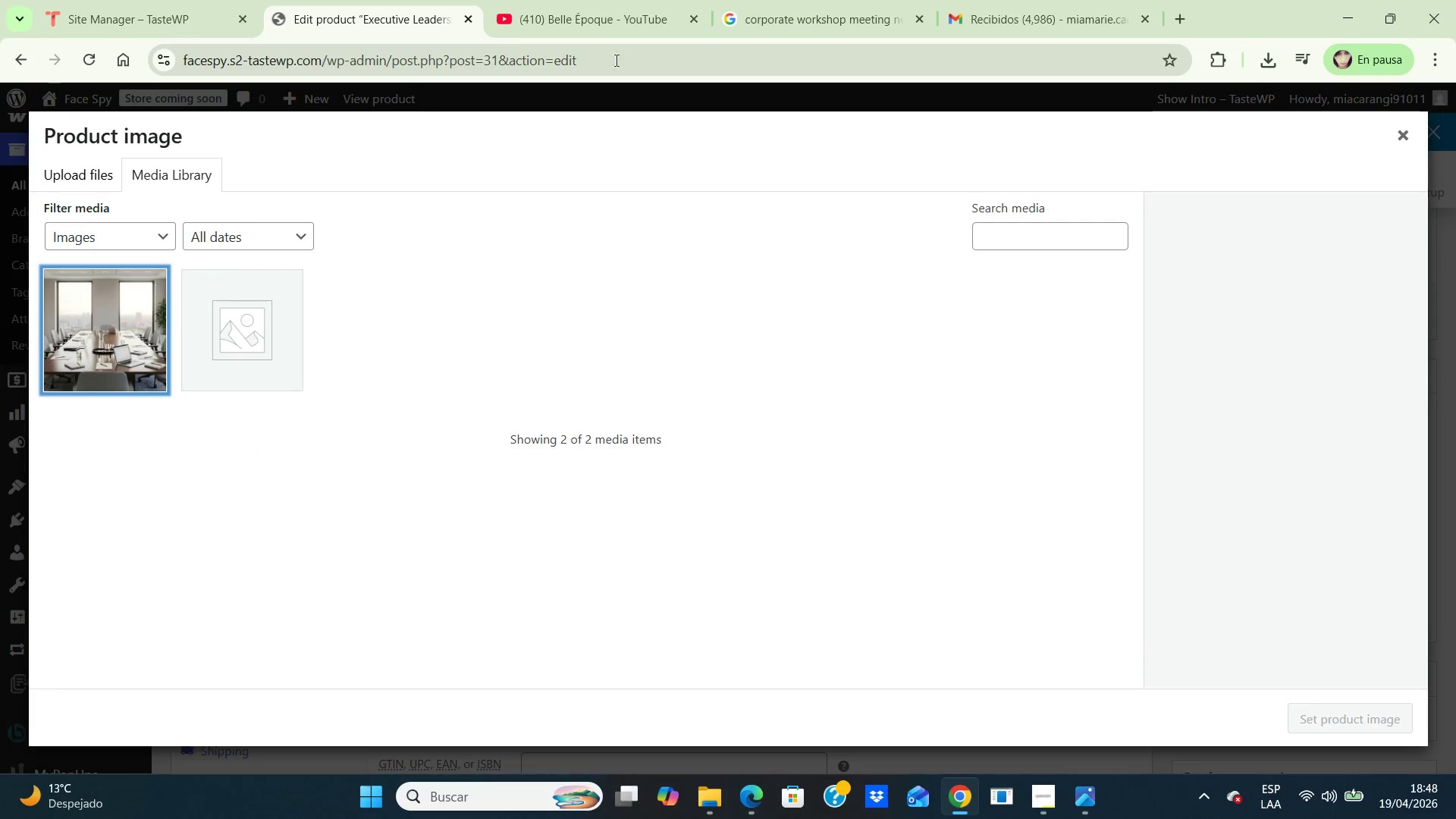 
left_click([1405, 133])
 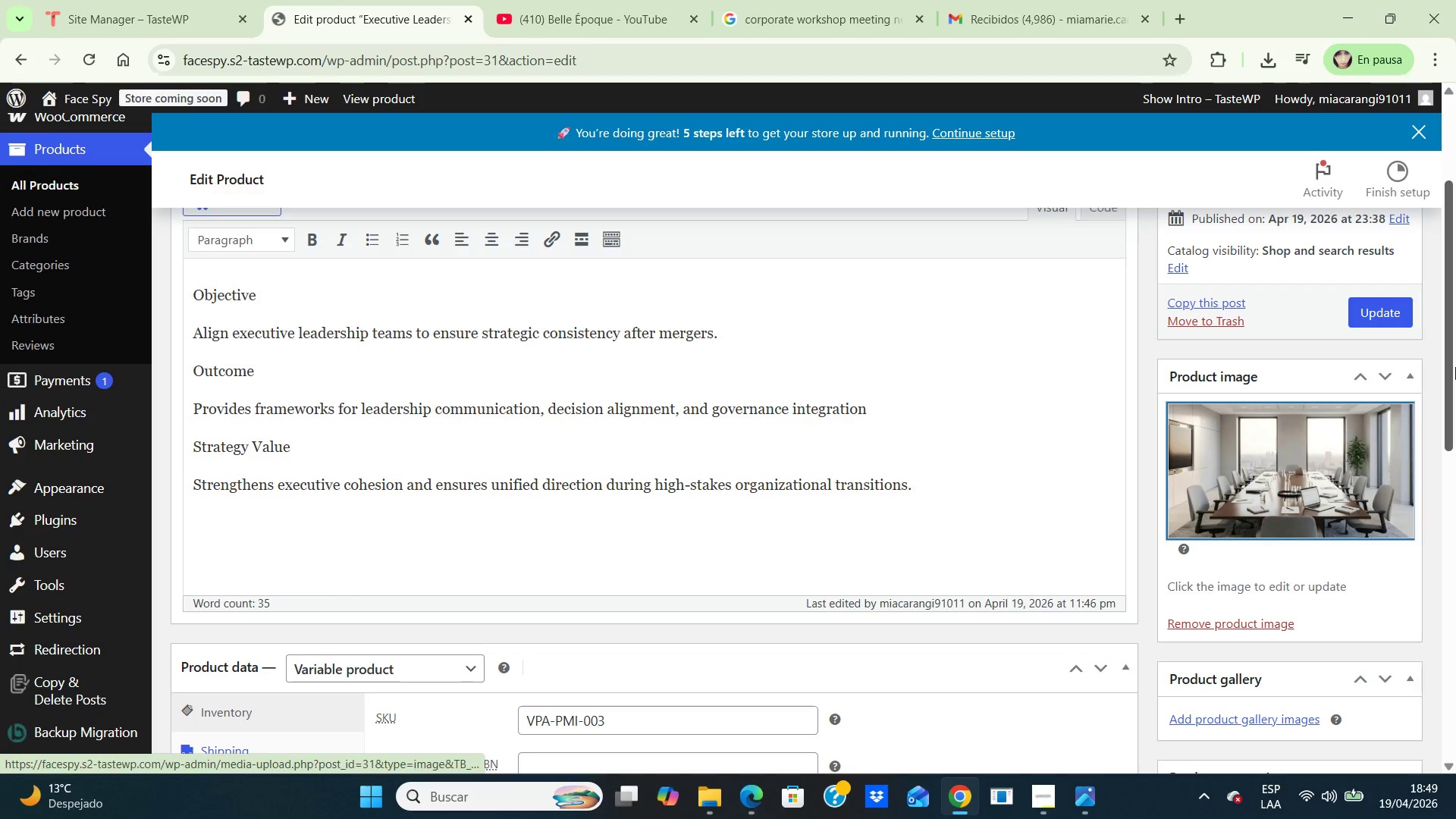 
left_click_drag(start_coordinate=[1452, 375], to_coordinate=[1452, 275])
 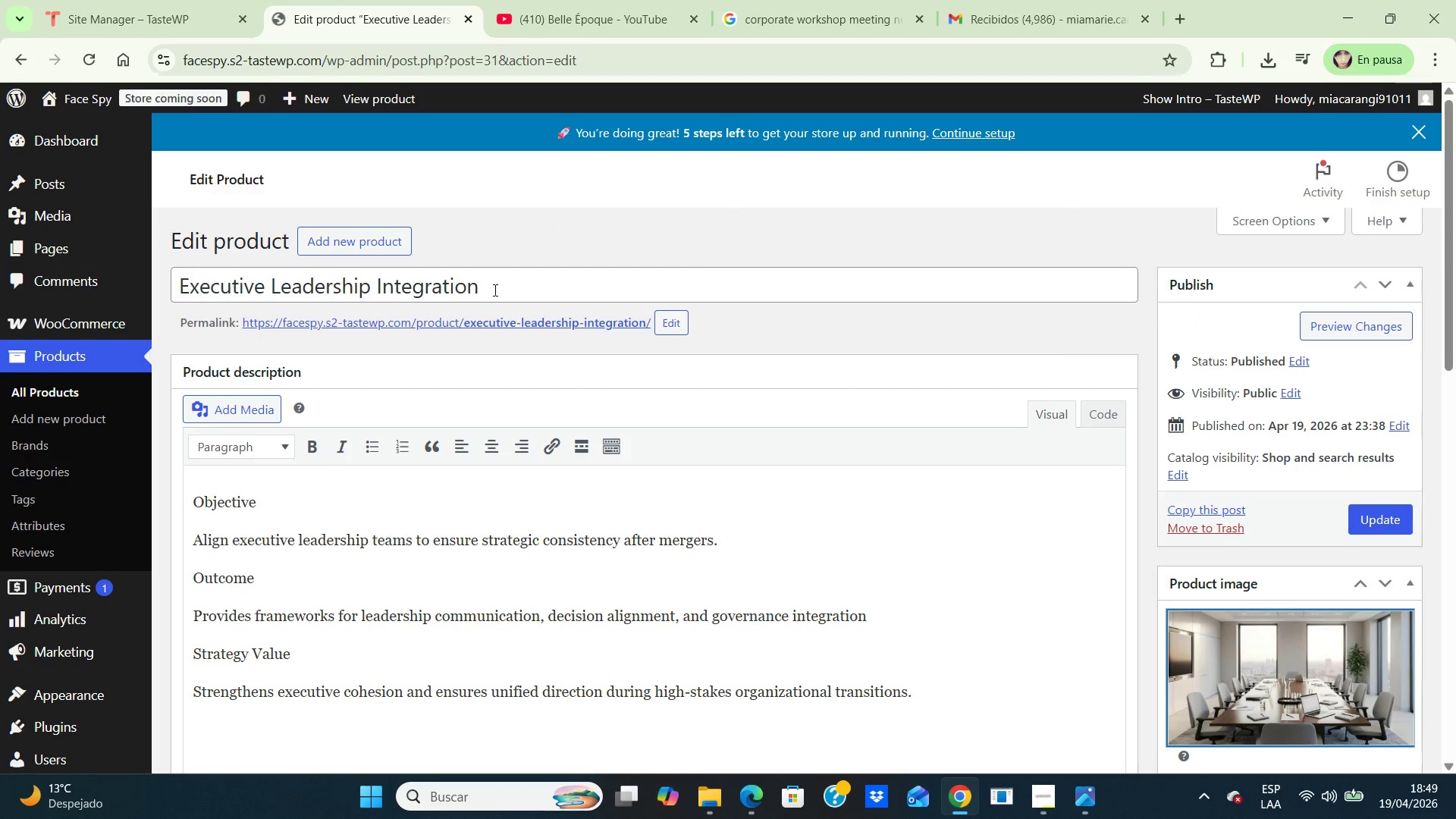 
left_click_drag(start_coordinate=[491, 285], to_coordinate=[156, 279])
 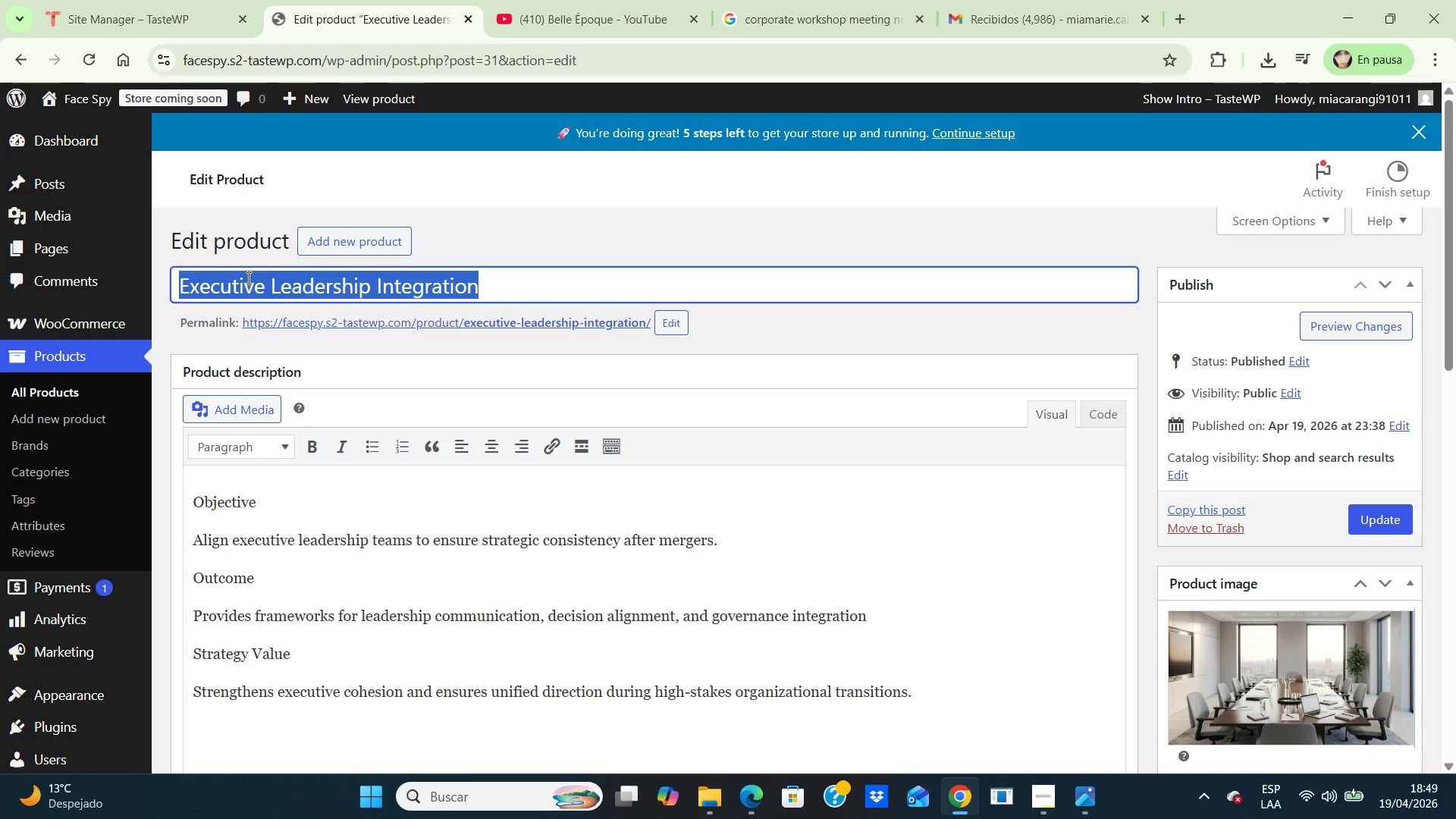 
key(Control+C)
 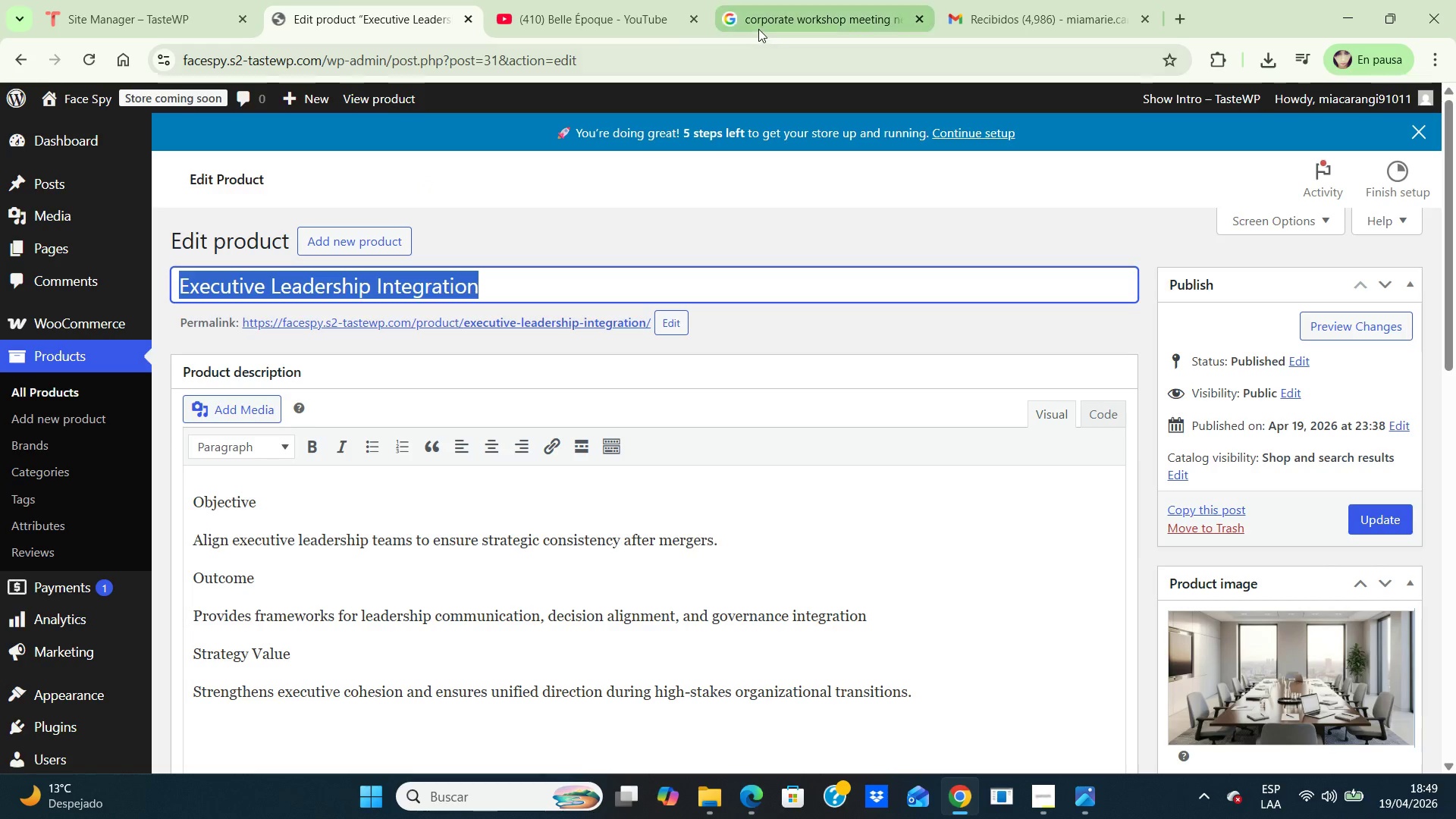 
left_click([766, 17])
 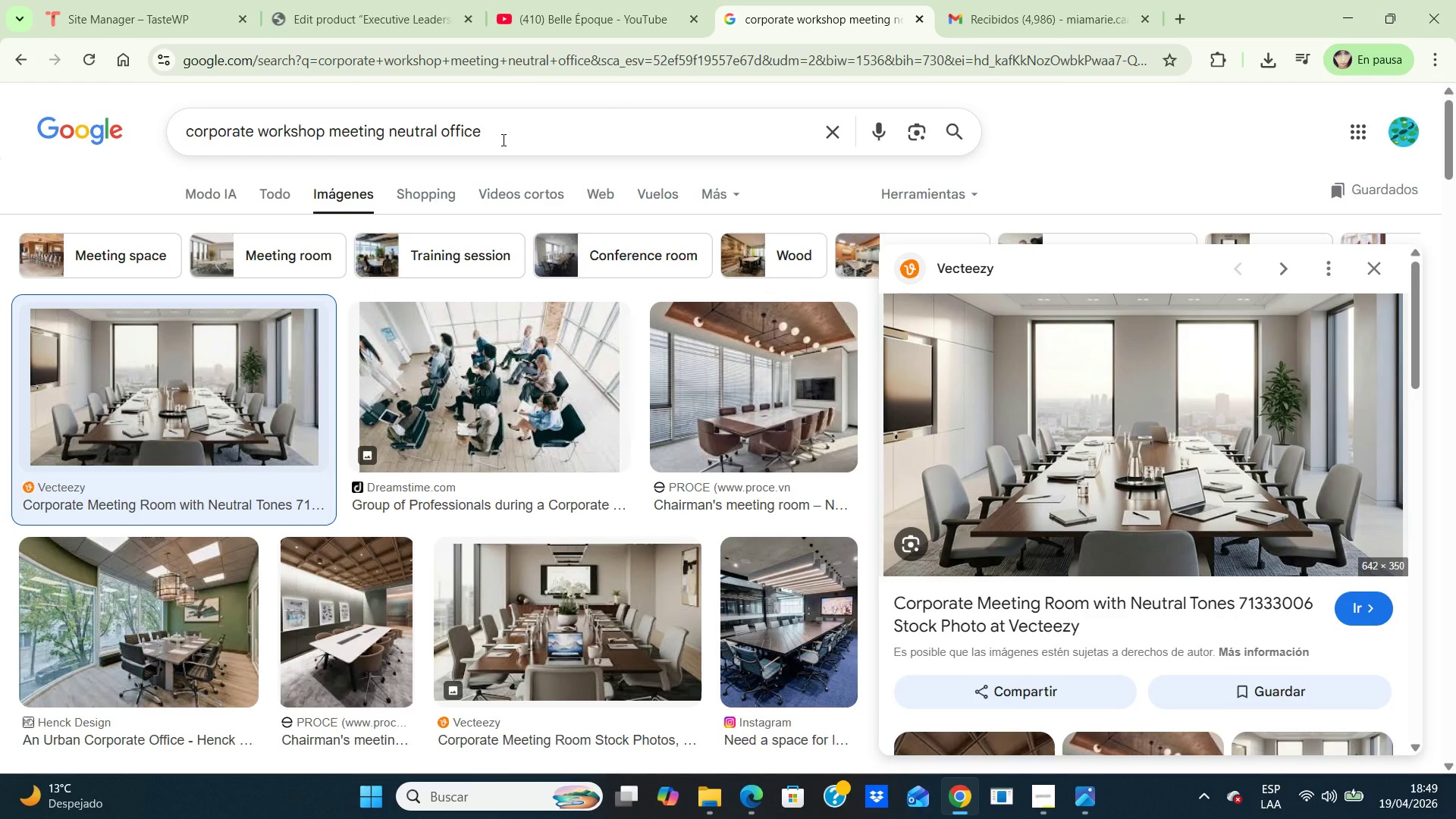 
left_click_drag(start_coordinate=[502, 140], to_coordinate=[104, 114])
 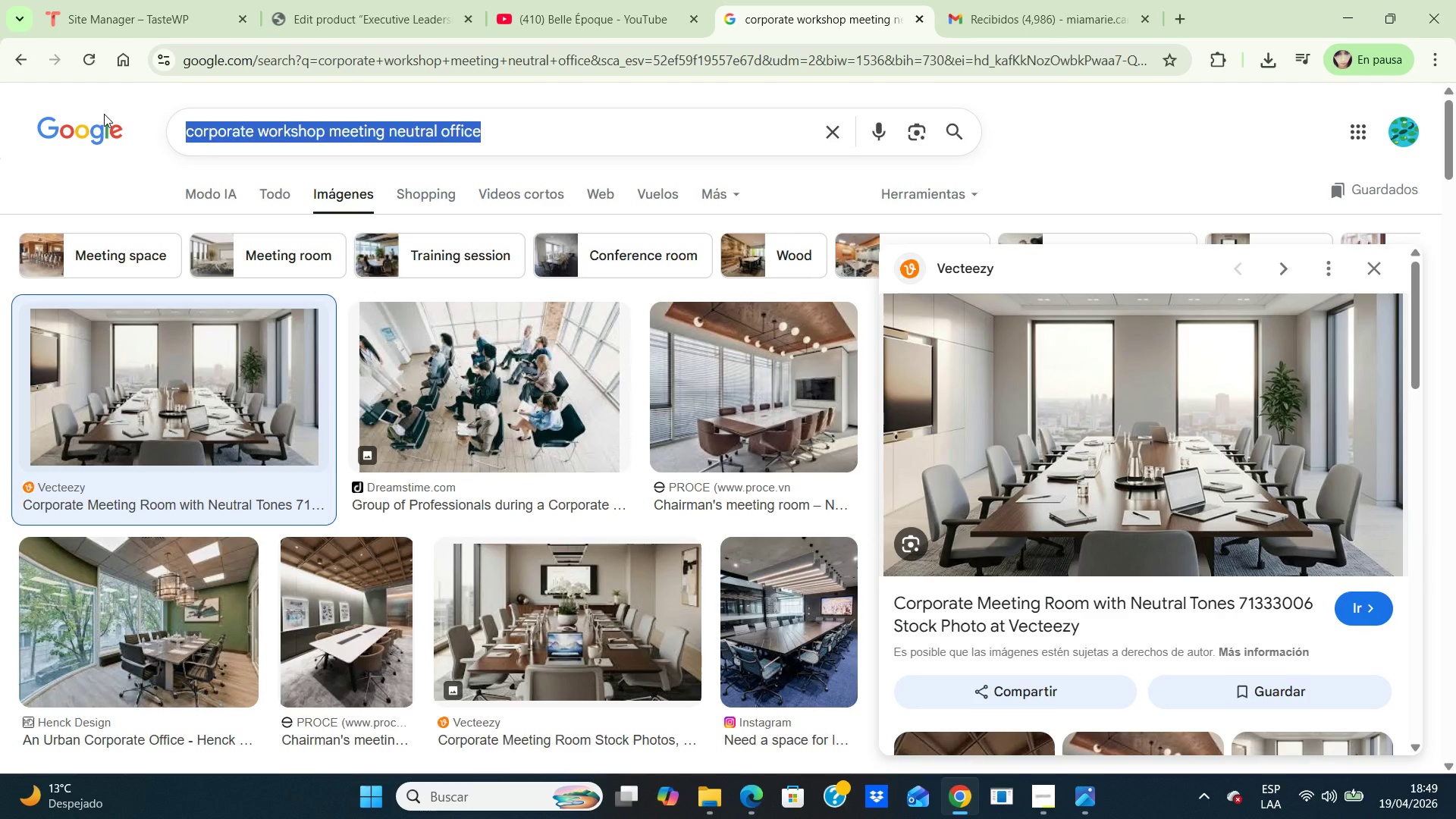 
key(Control+V)
 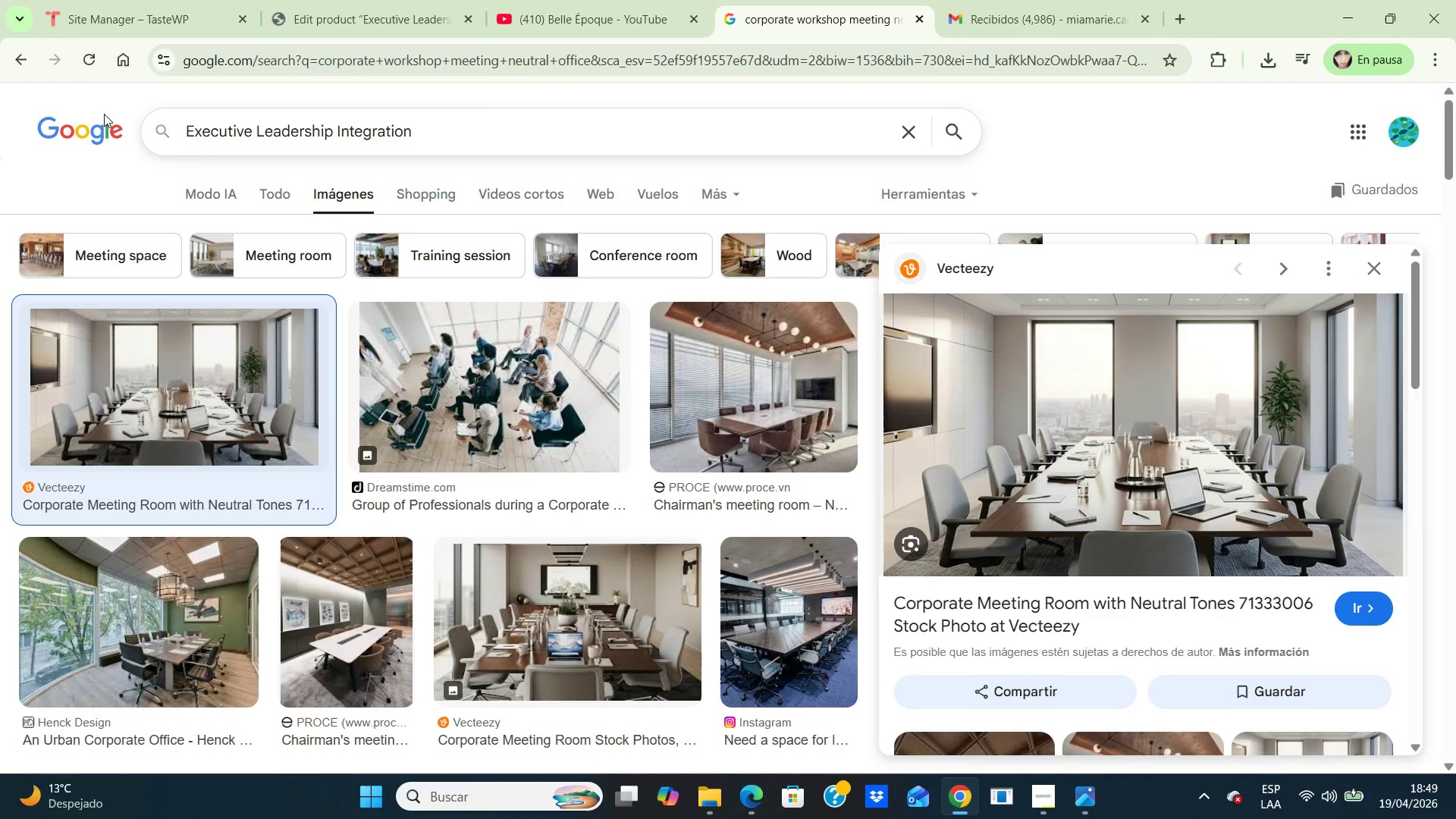 
key(Enter)
 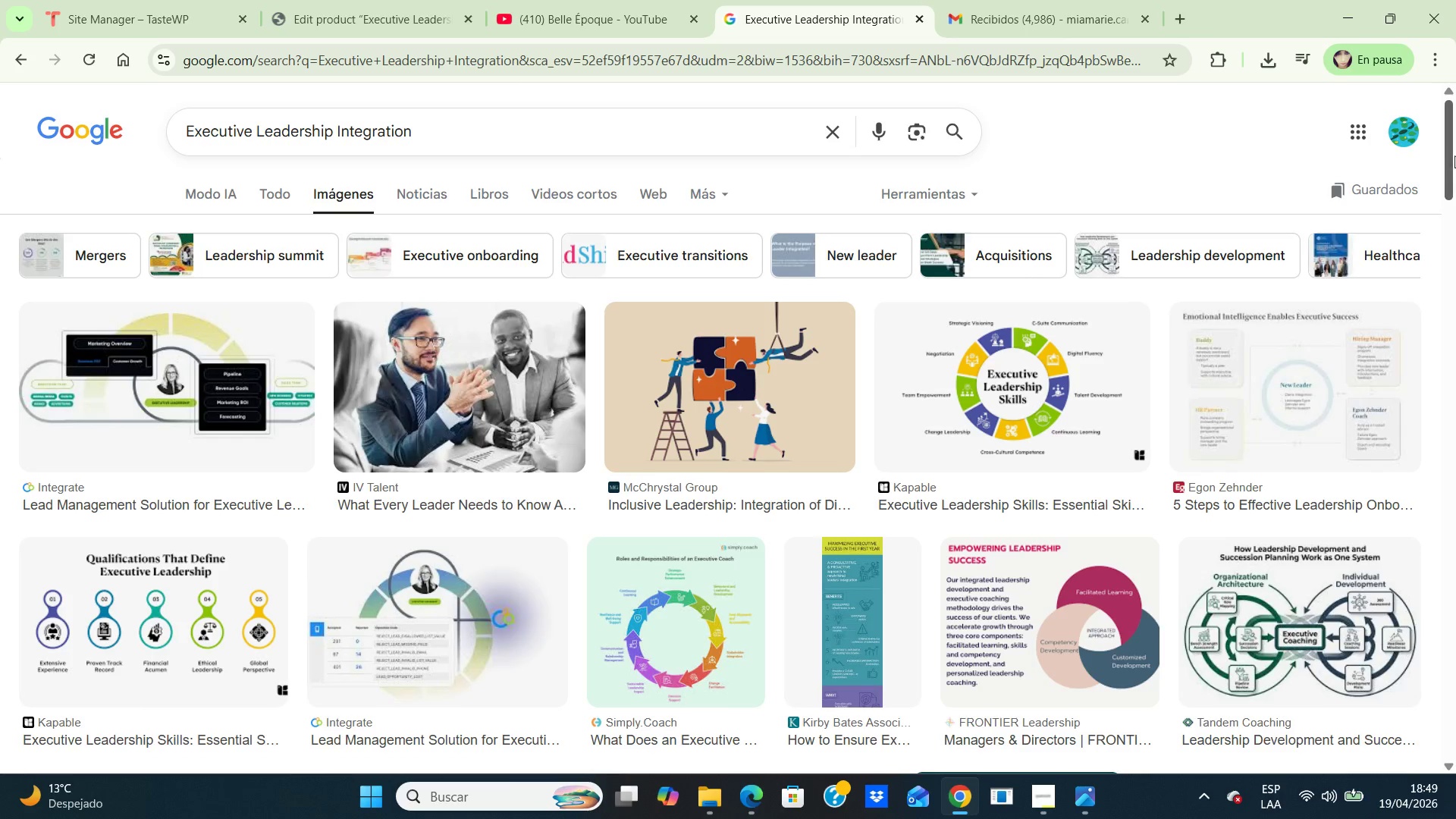 
left_click_drag(start_coordinate=[1455, 146], to_coordinate=[1454, 312])
 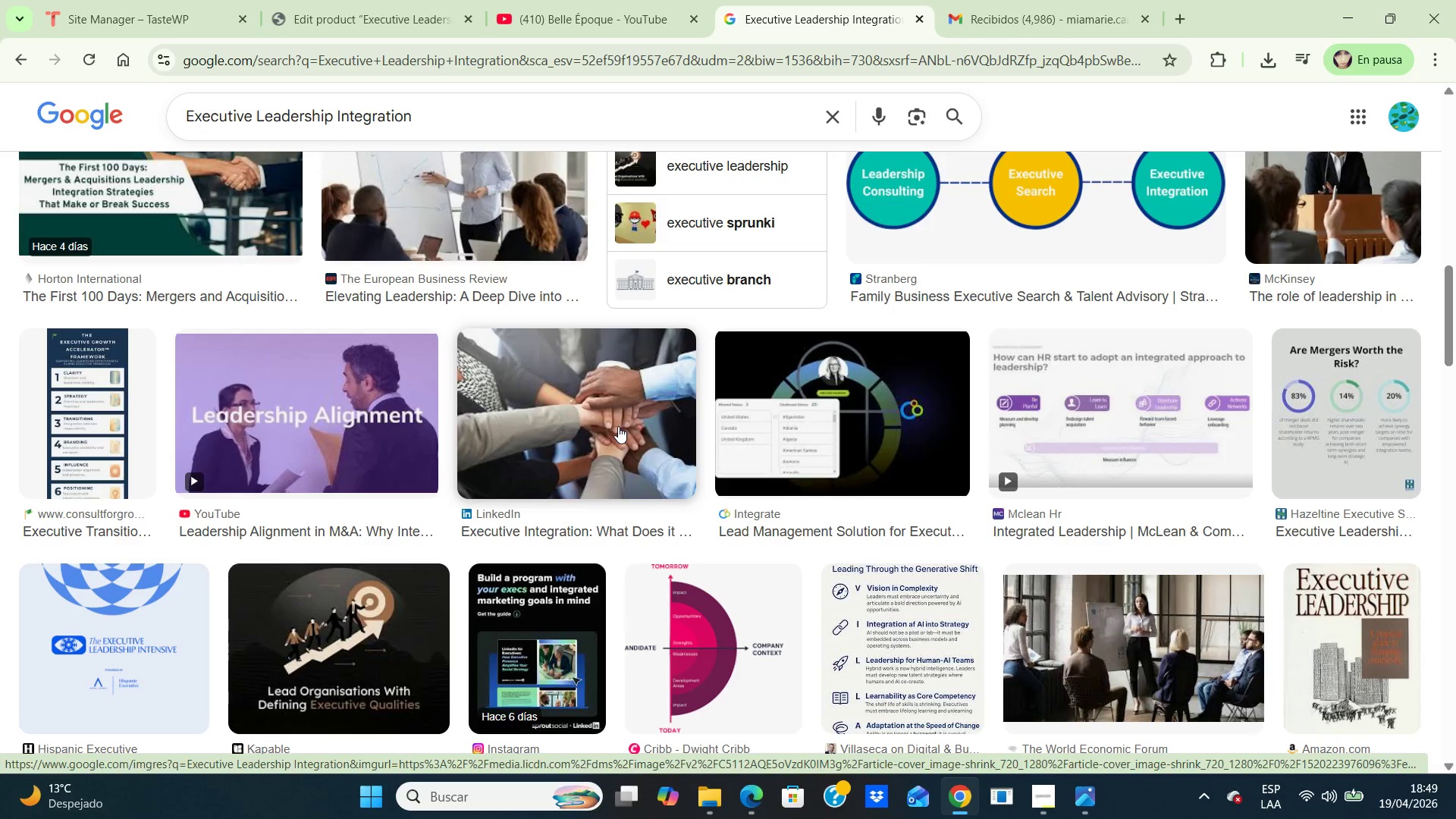 
left_click([618, 426])
 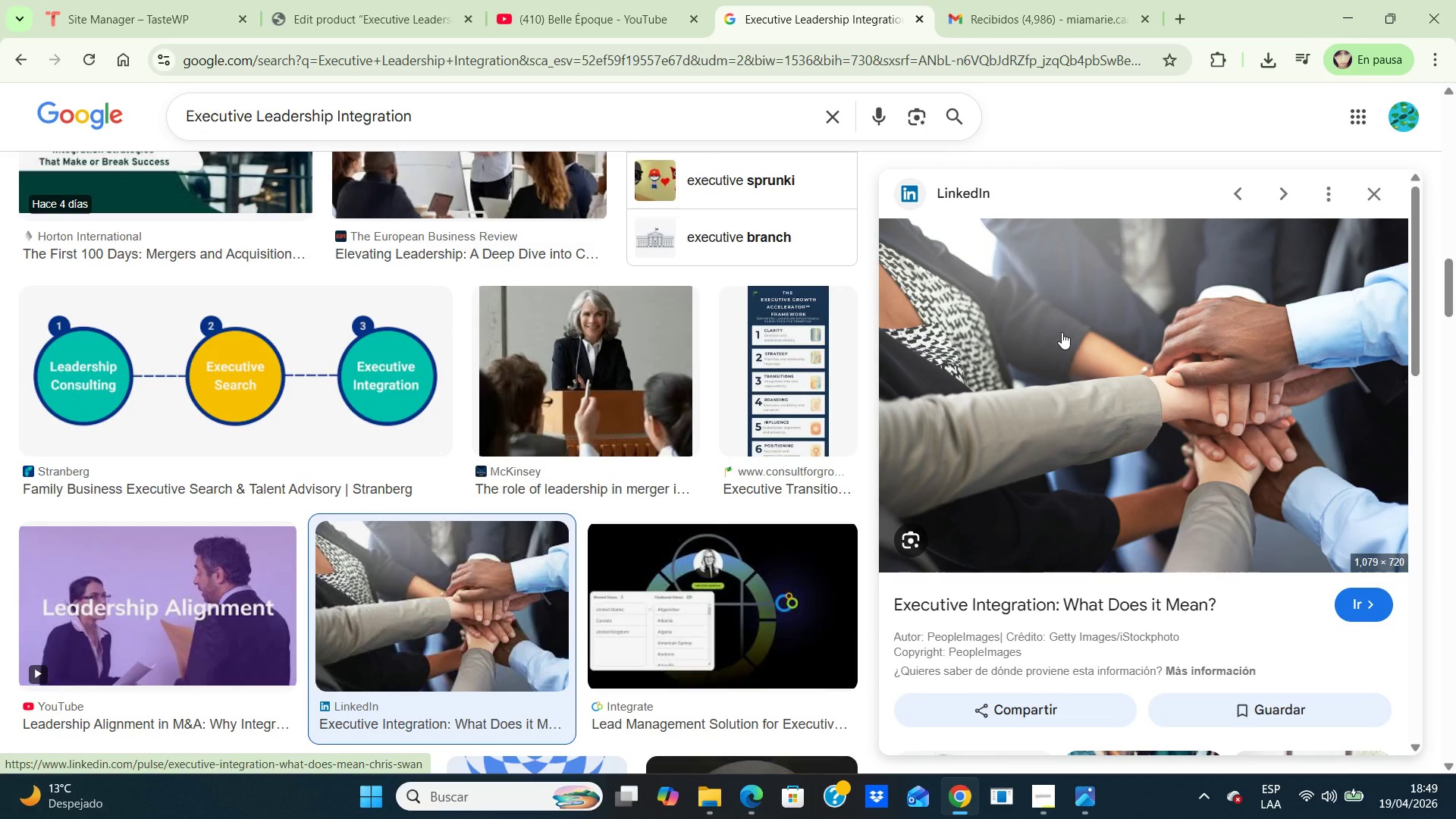 
right_click([1062, 332])
 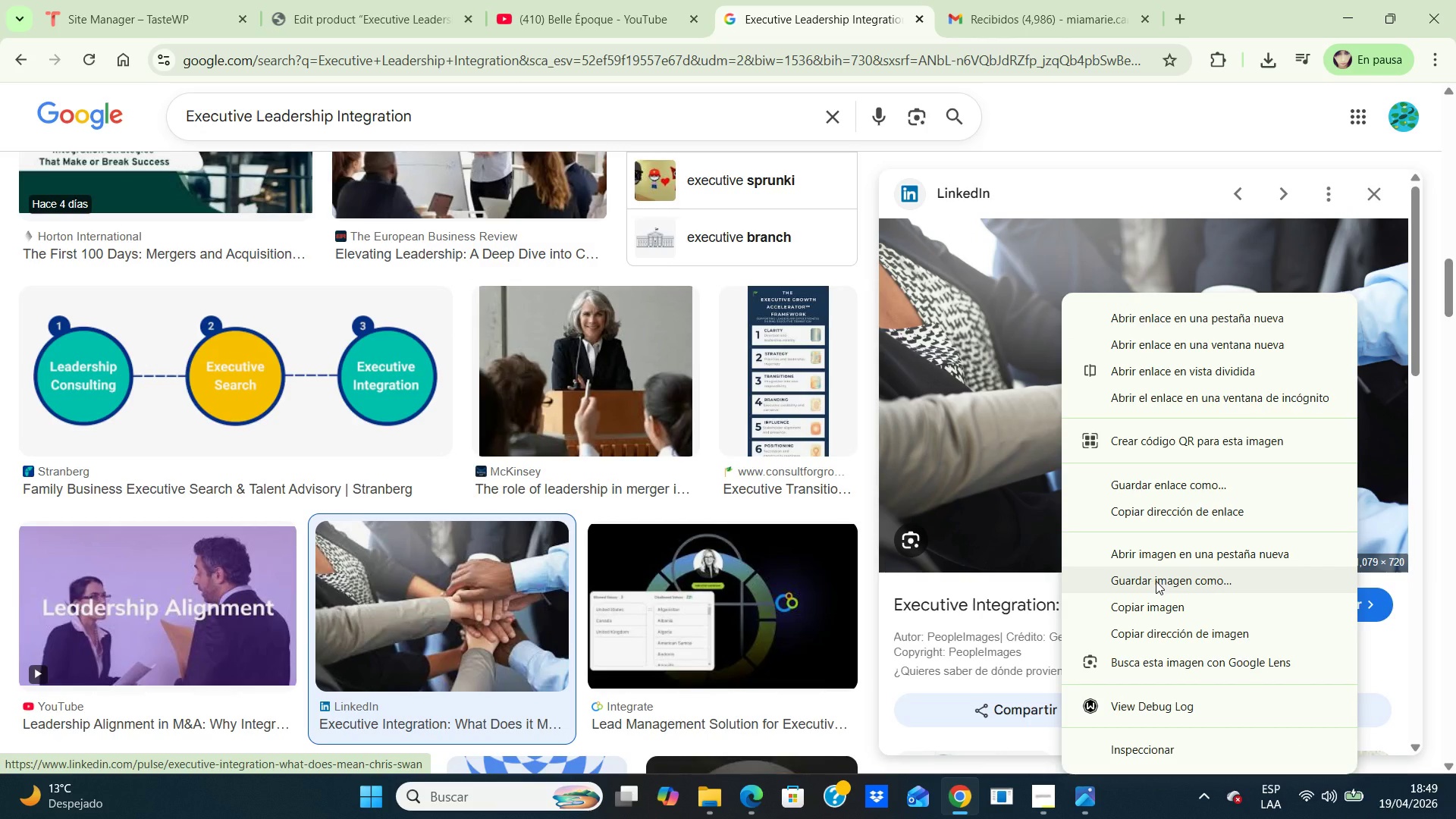 
left_click([1156, 581])
 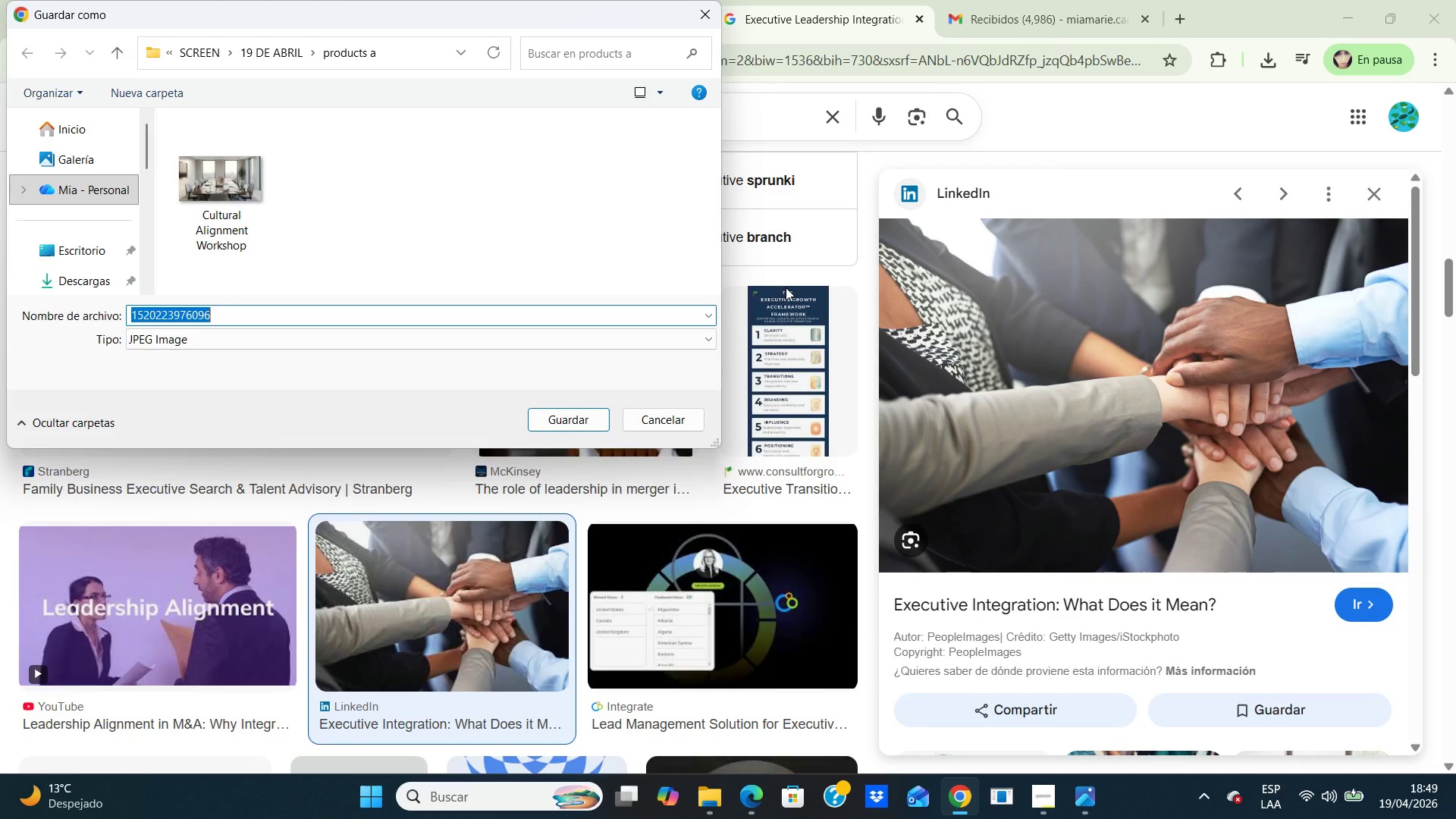 
key(Backspace)
 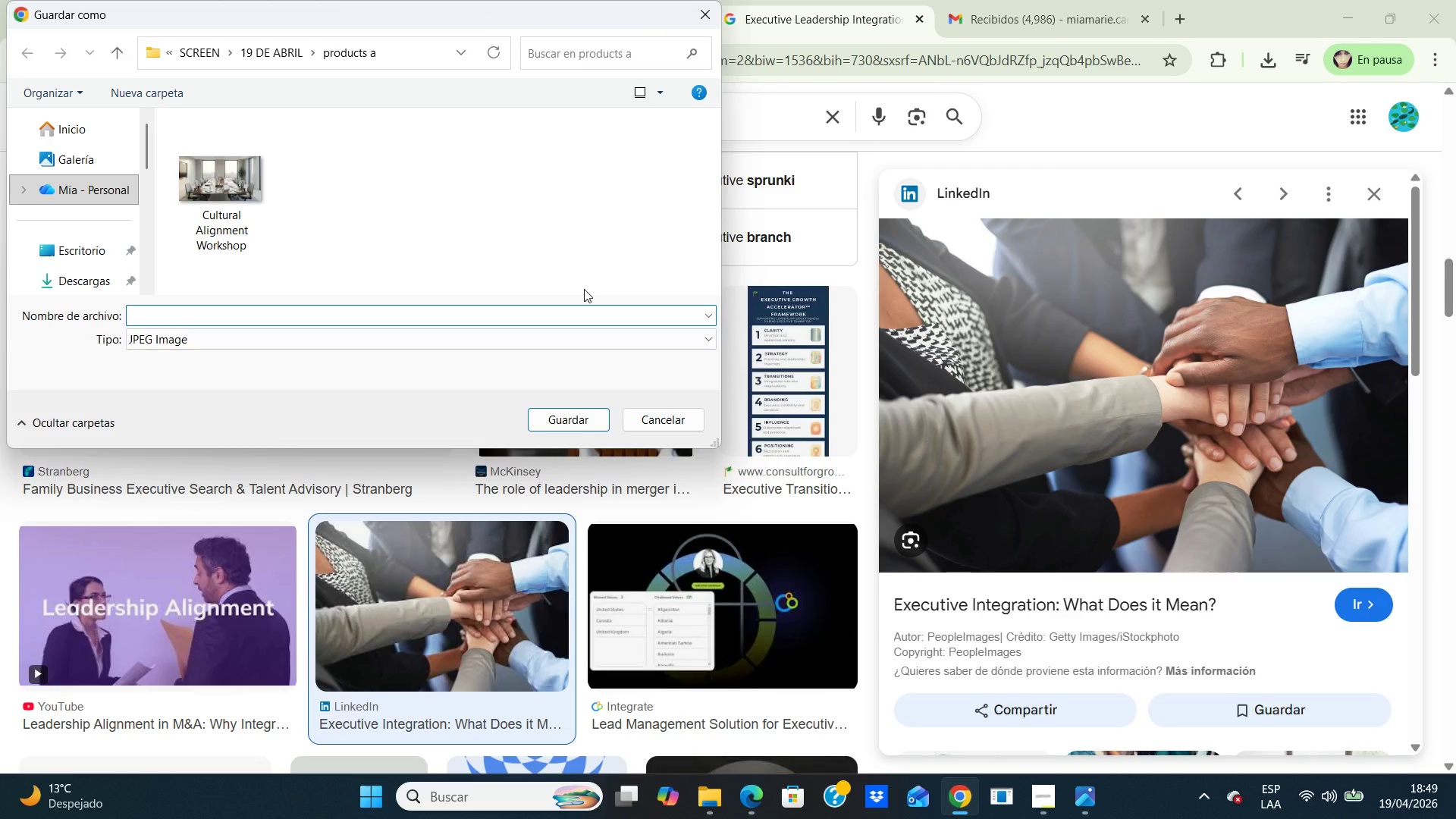 
key(Control+V)
 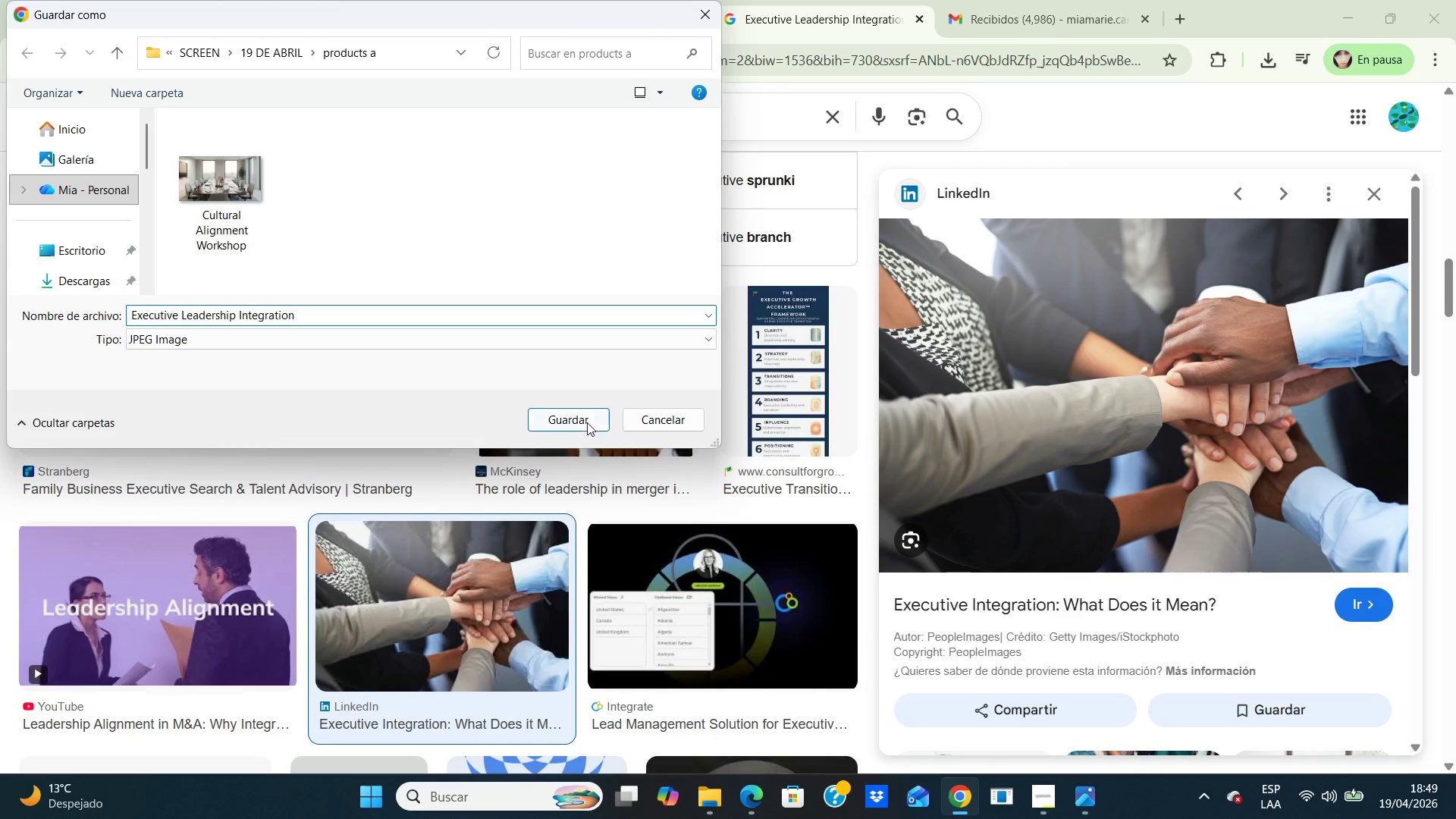 
left_click([579, 421])
 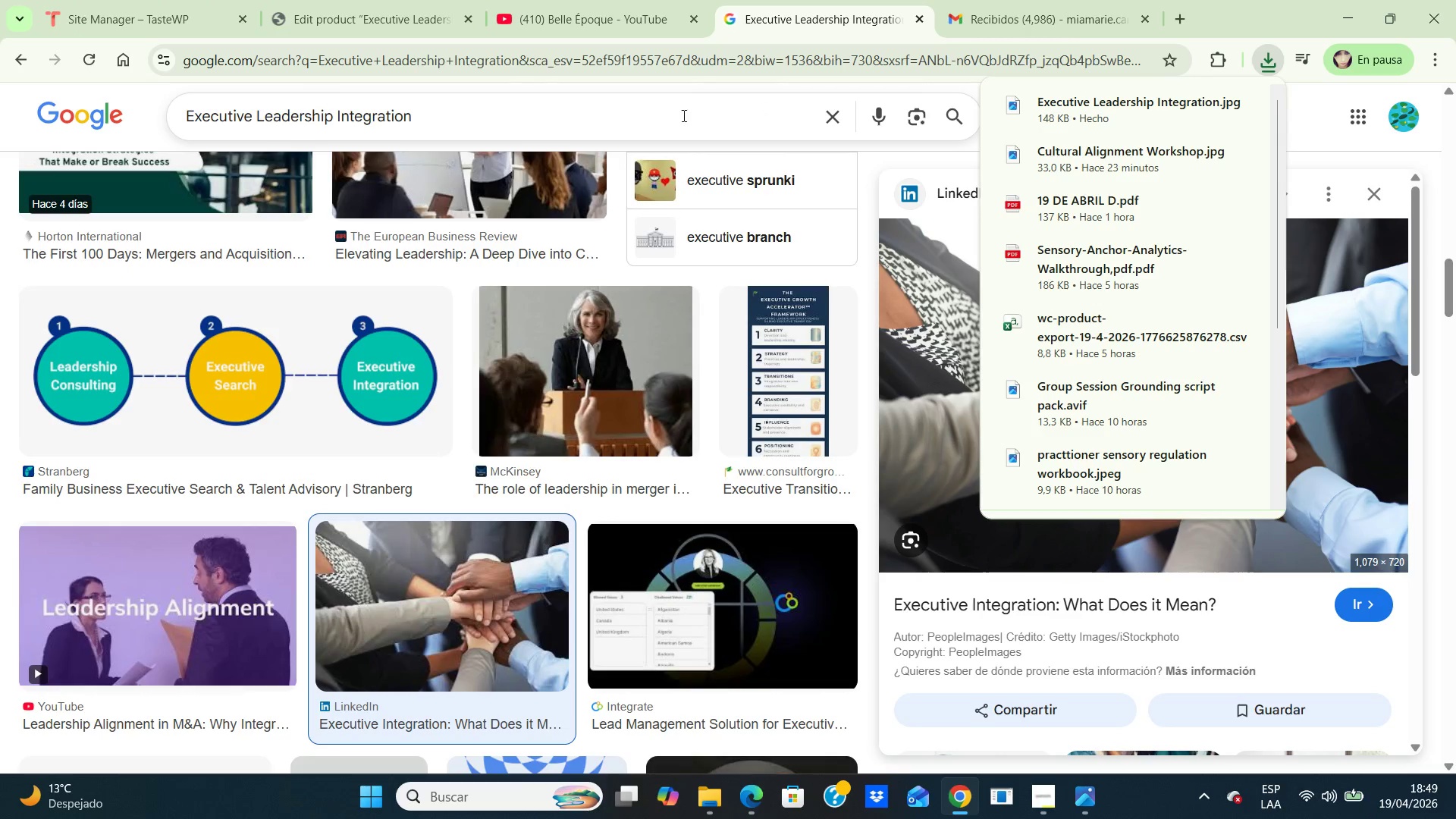 
left_click([397, 20])
 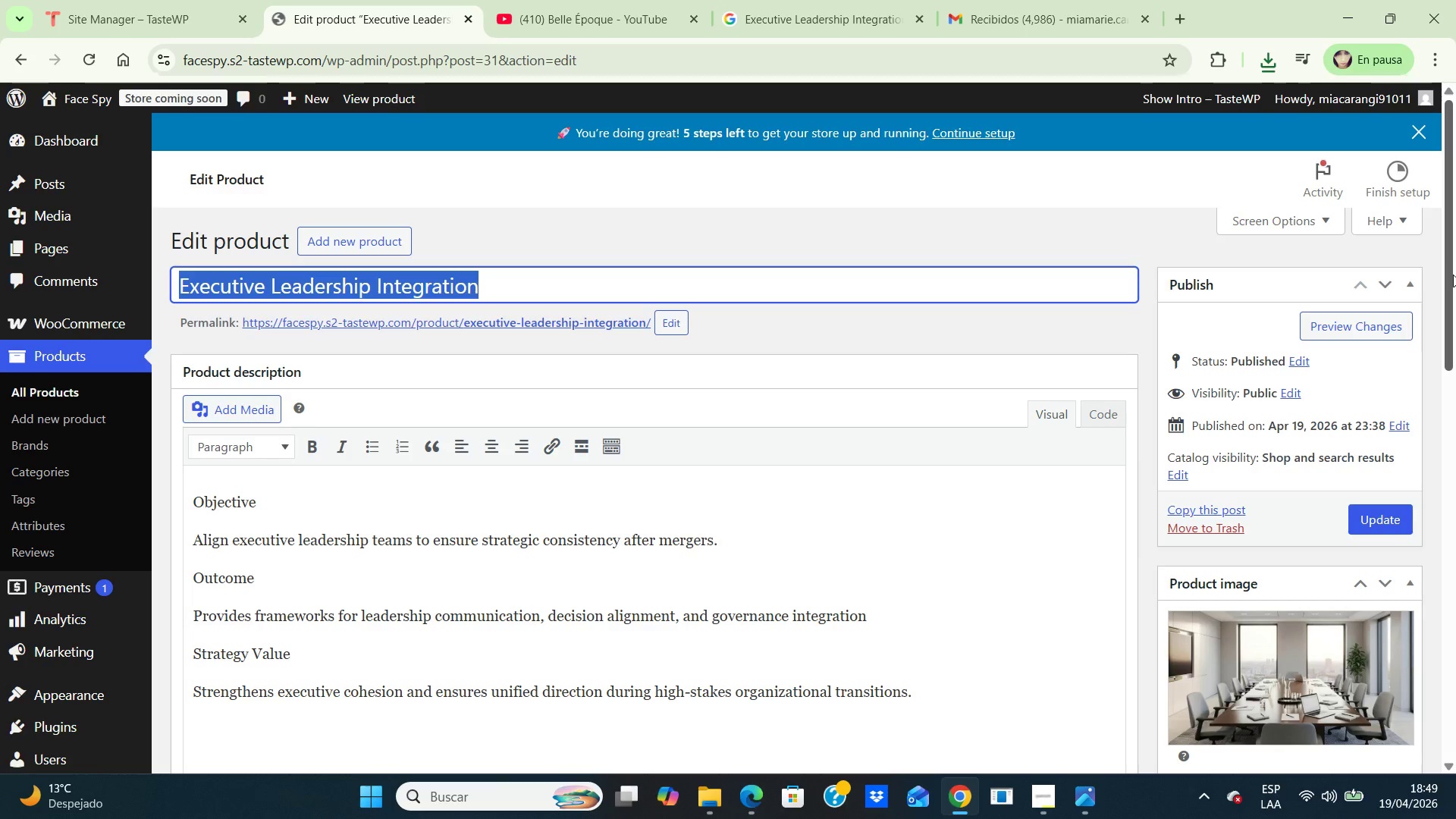 
left_click_drag(start_coordinate=[1453, 275], to_coordinate=[1455, 346])
 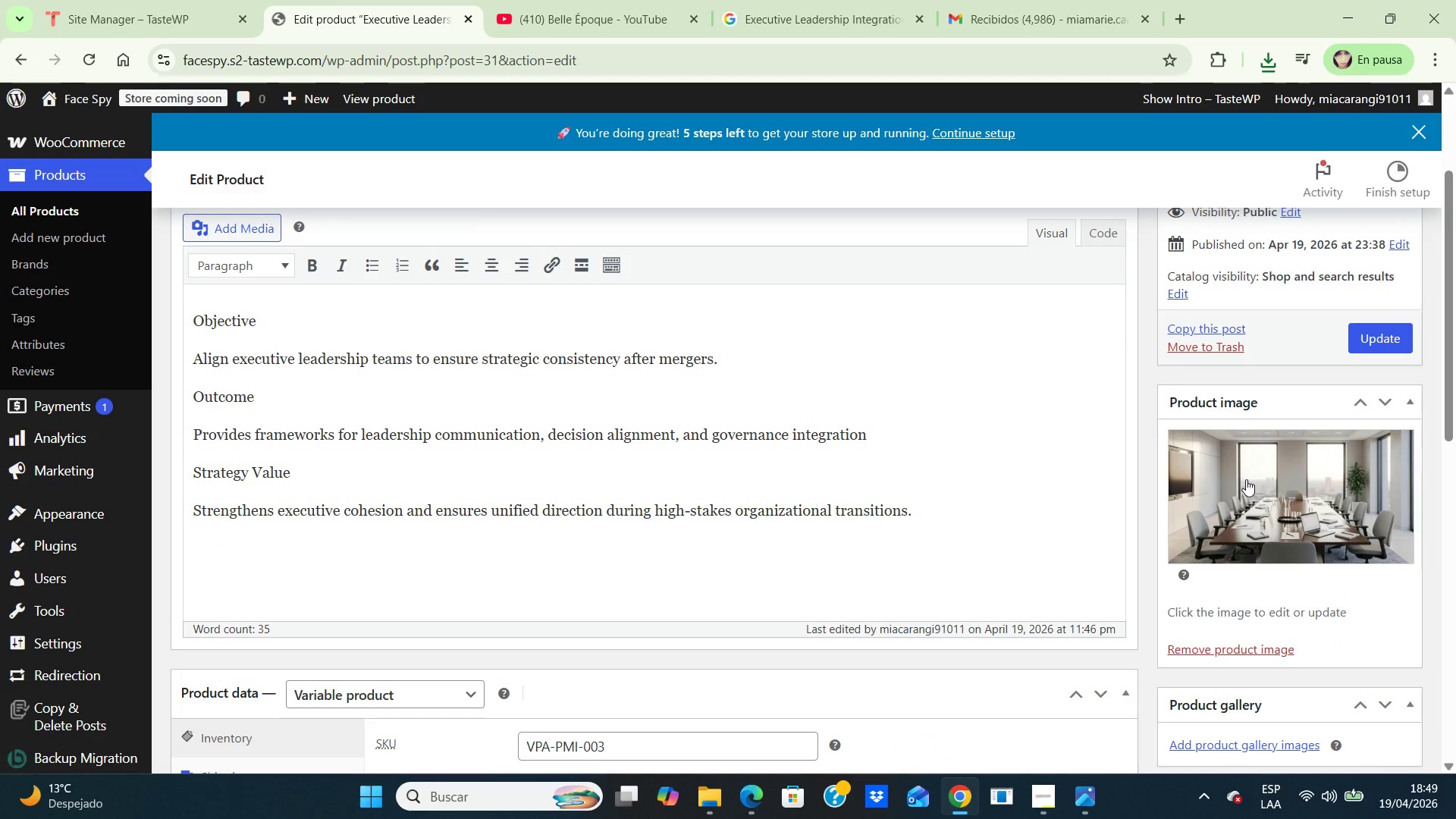 
left_click([1246, 479])
 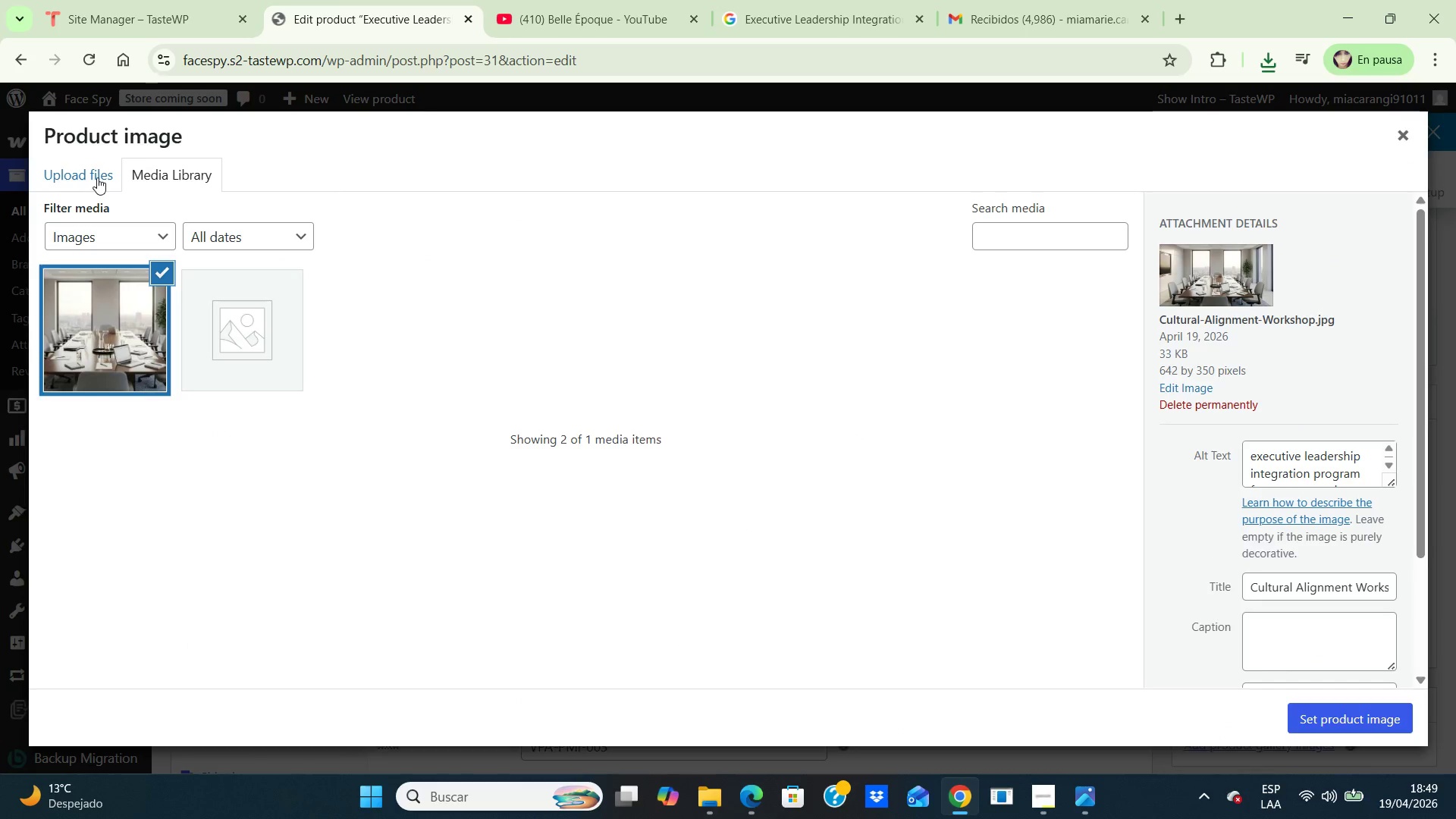 
left_click([155, 271])
 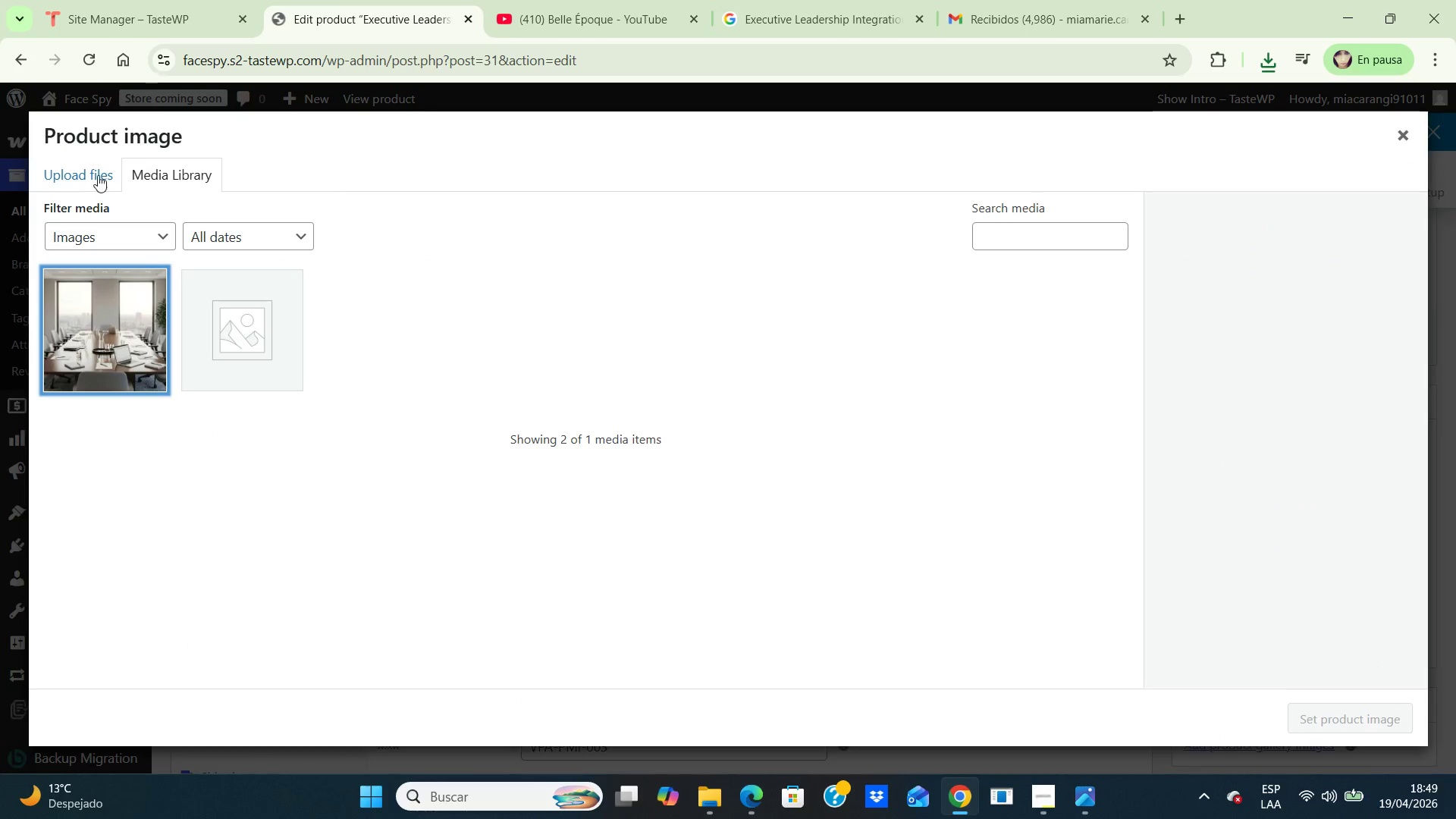 
left_click([96, 174])
 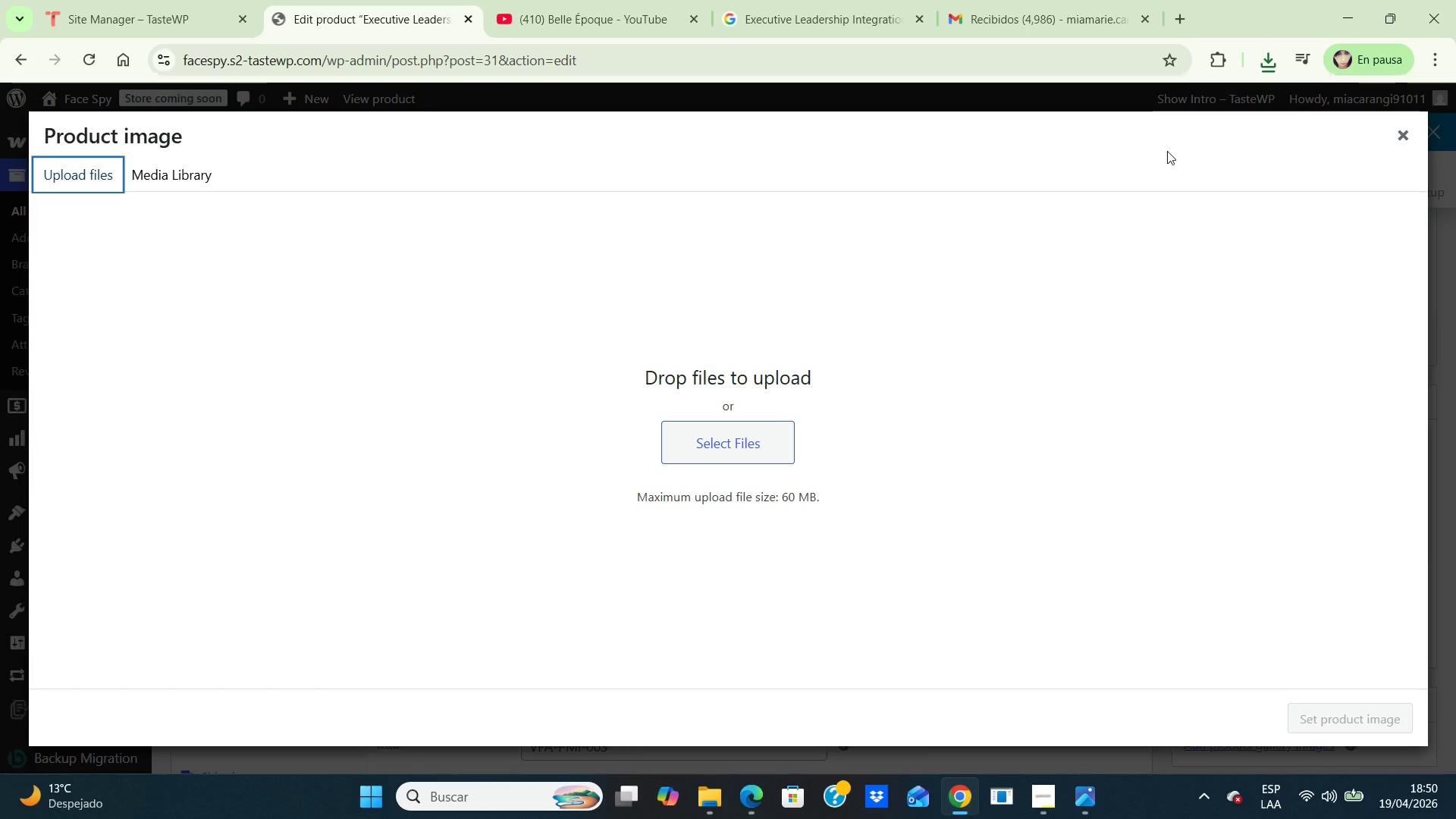 